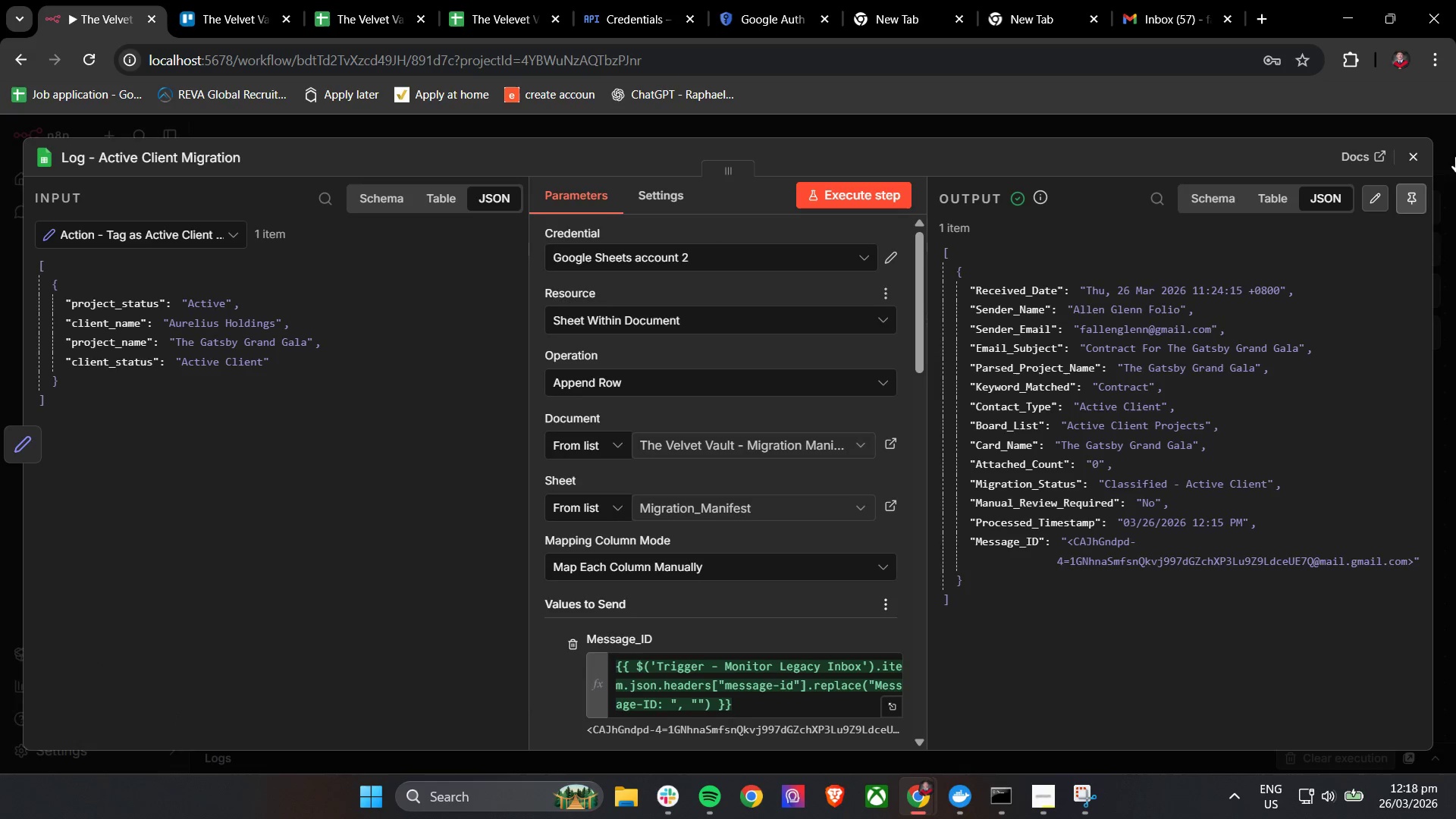 
left_click([1421, 159])
 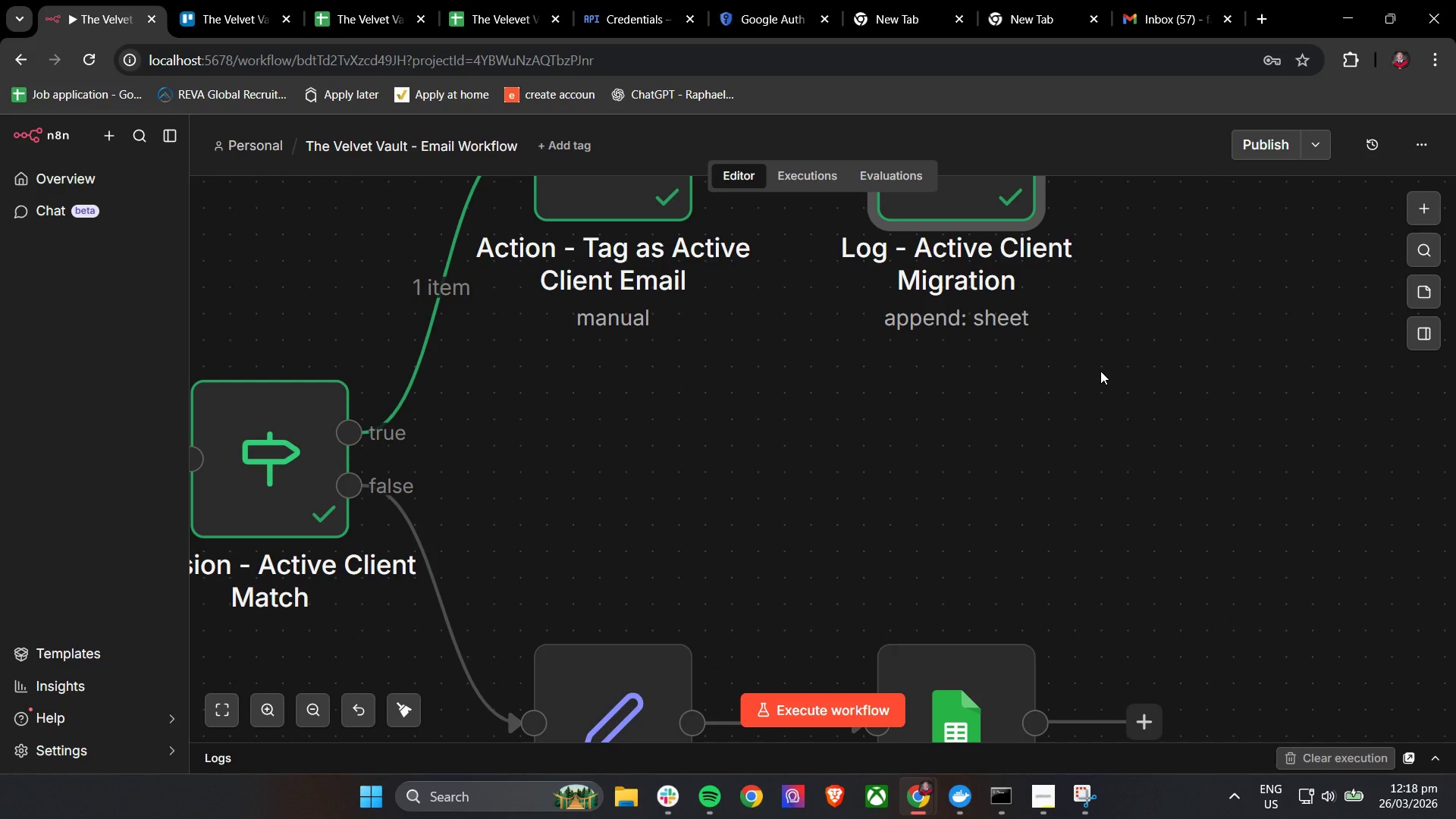 
scroll: coordinate [1100, 371], scroll_direction: up, amount: 3.0
 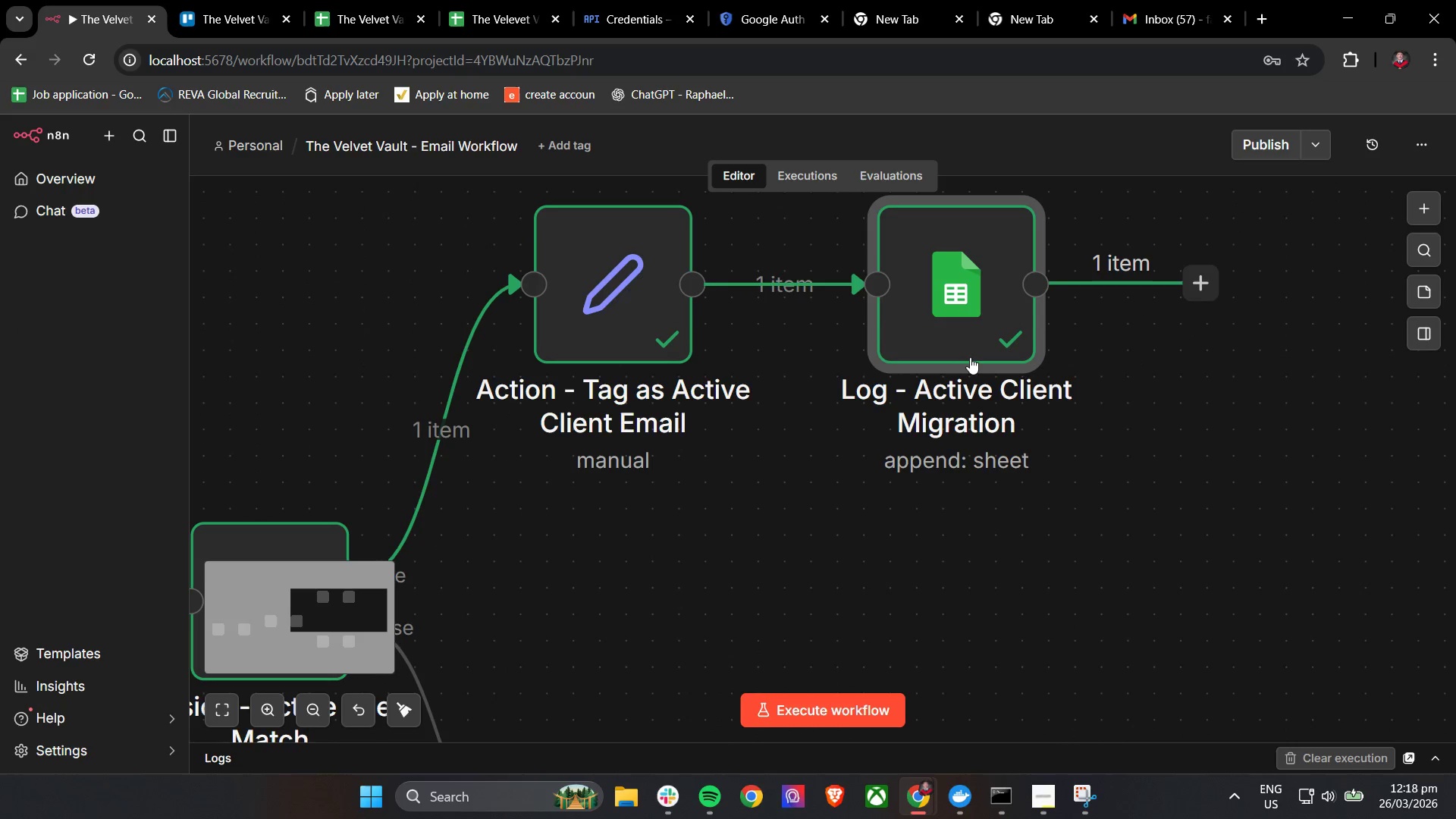 
right_click([969, 356])
 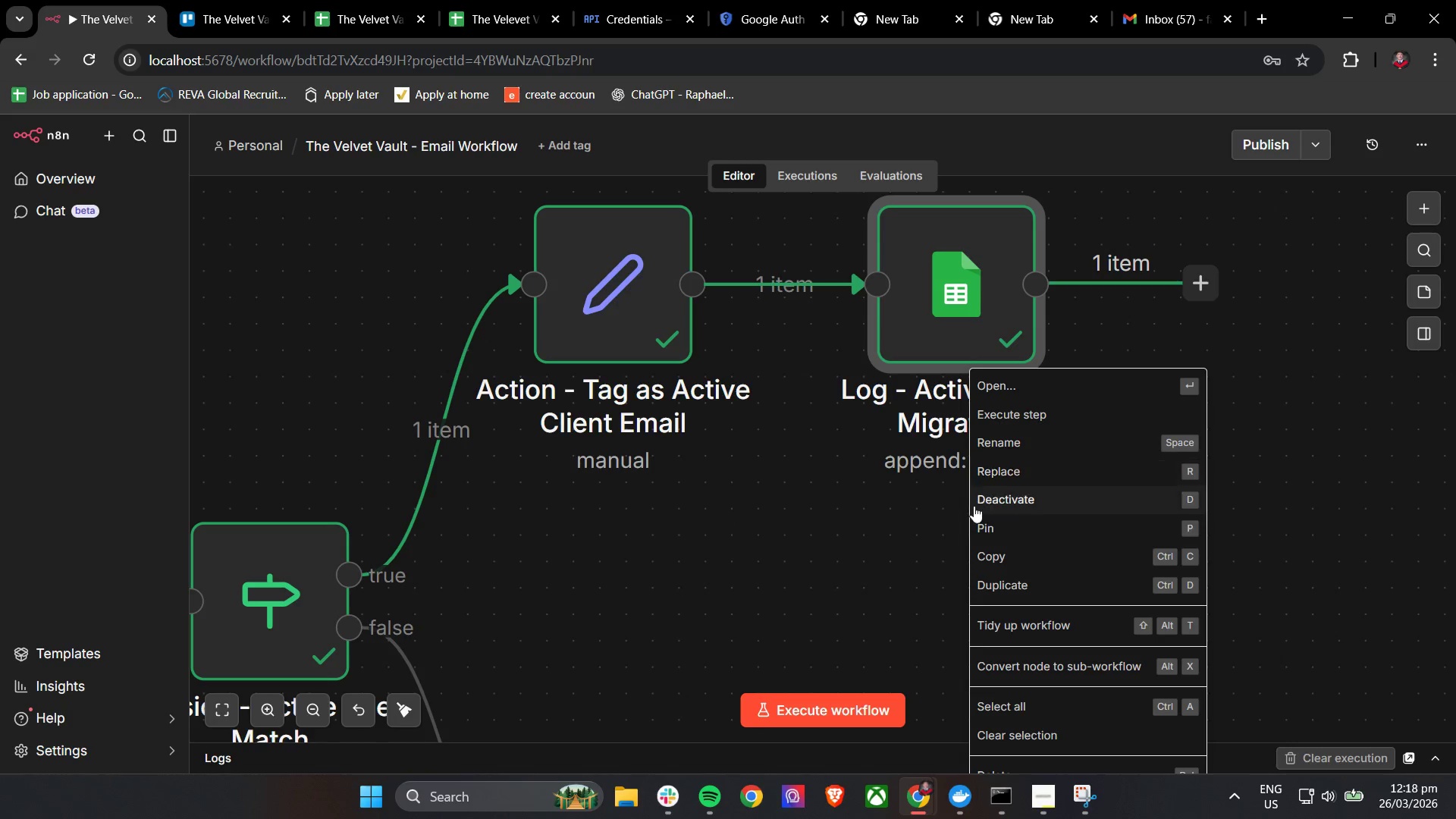 
left_click([994, 584])
 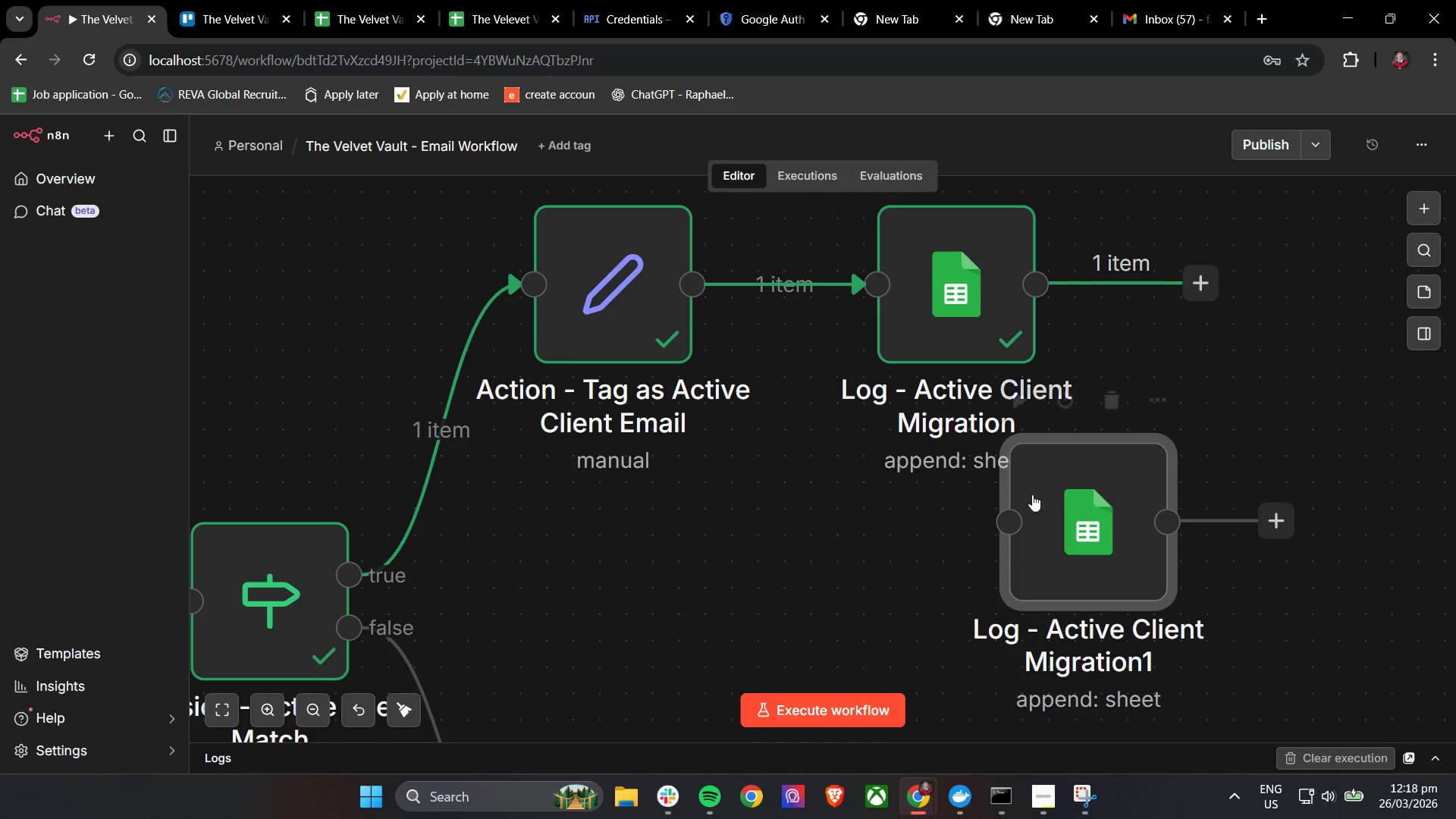 
left_click_drag(start_coordinate=[1038, 494], to_coordinate=[1018, 609])
 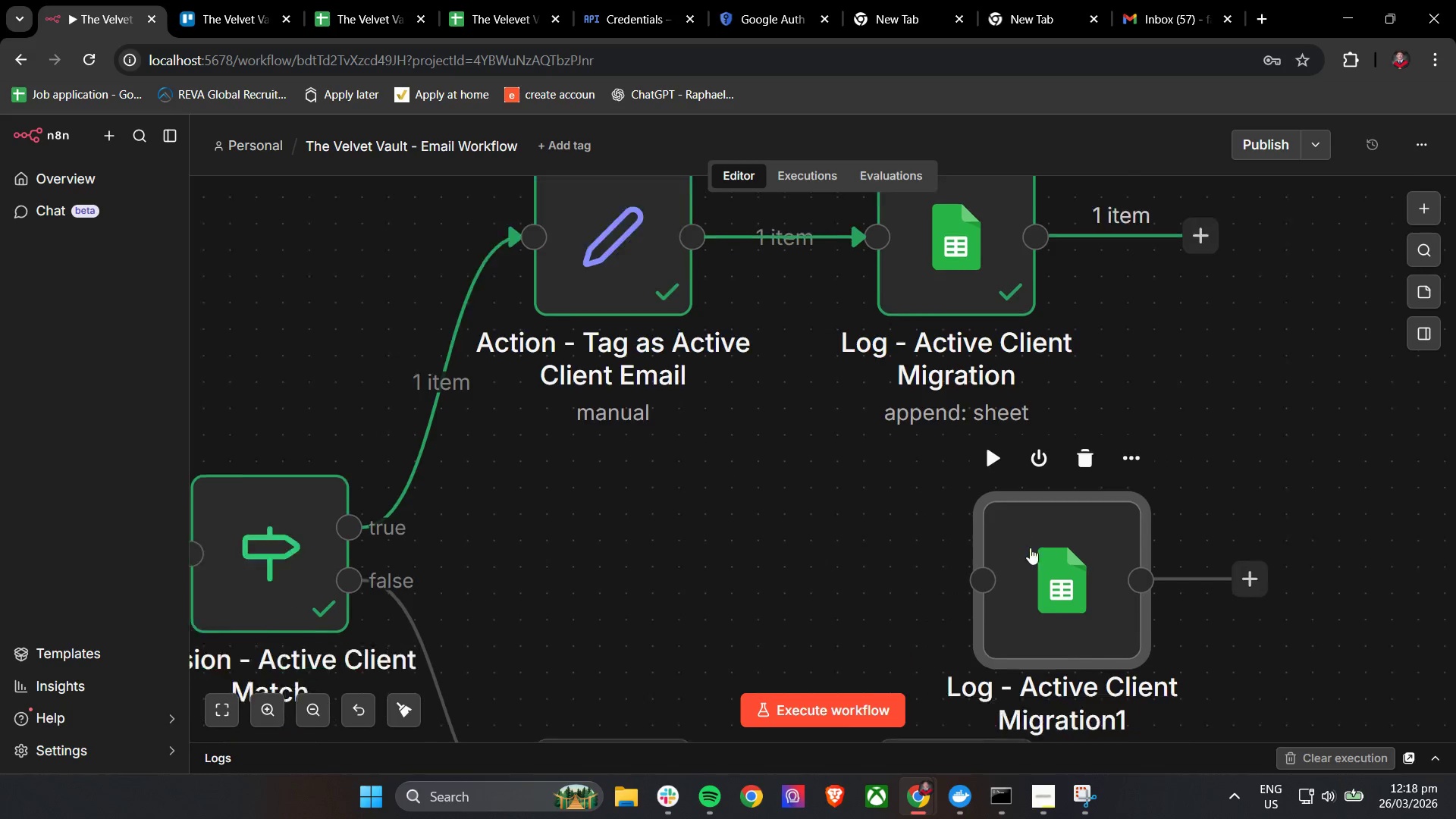 
scroll: coordinate [1109, 513], scroll_direction: down, amount: 9.0
 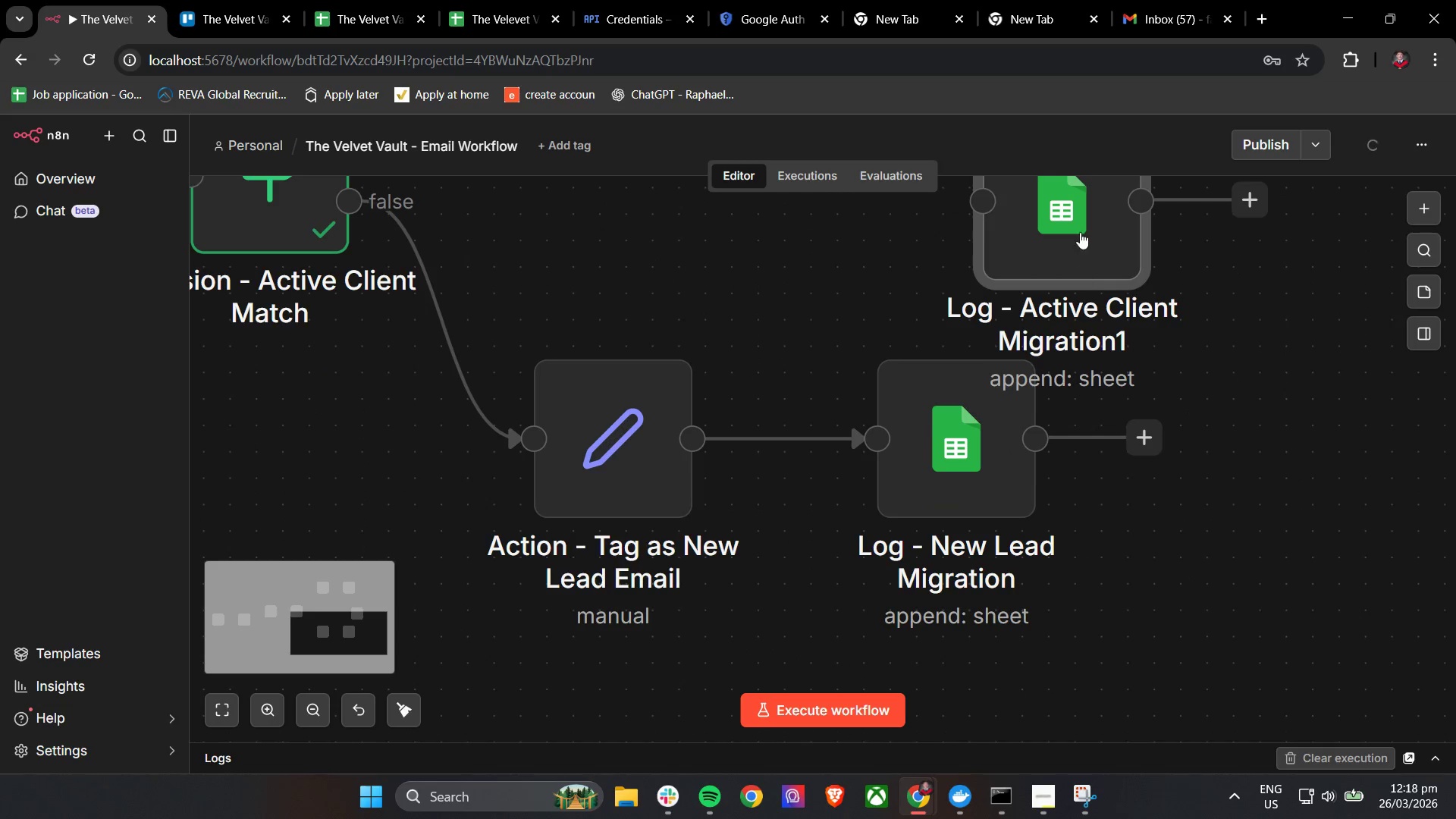 
left_click_drag(start_coordinate=[1080, 231], to_coordinate=[940, 593])
 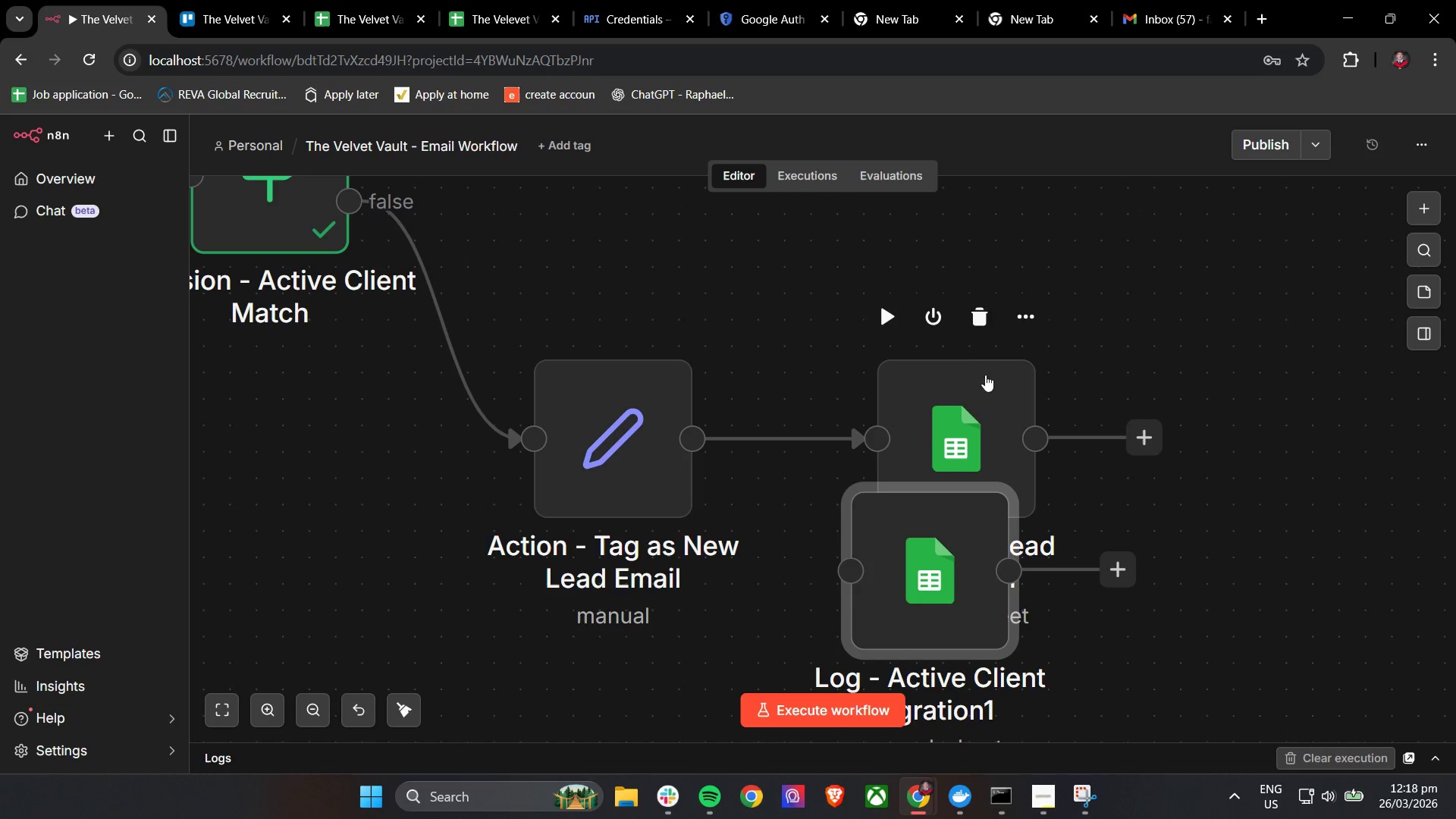 
left_click([974, 310])
 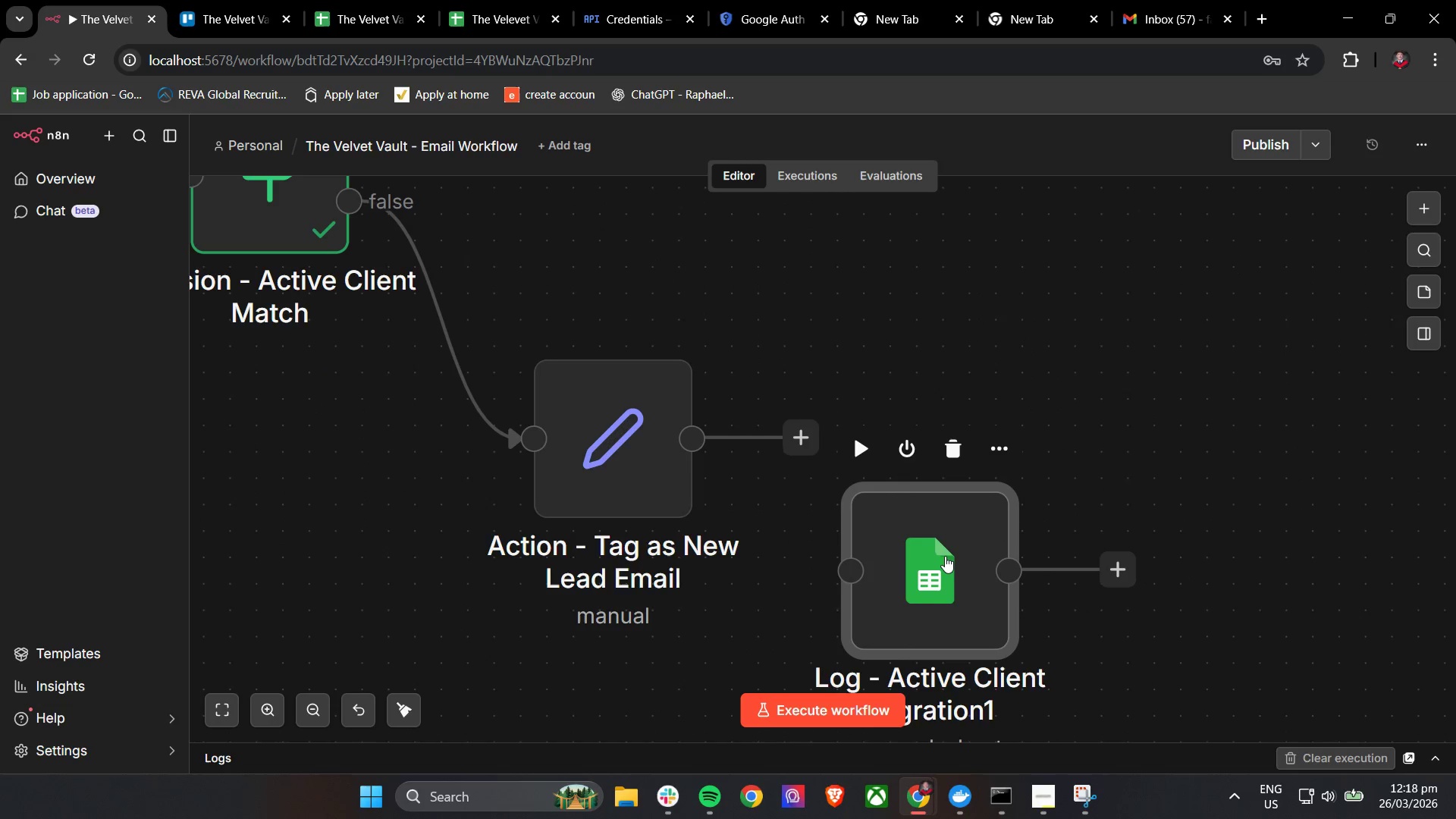 
left_click_drag(start_coordinate=[945, 556], to_coordinate=[959, 404])
 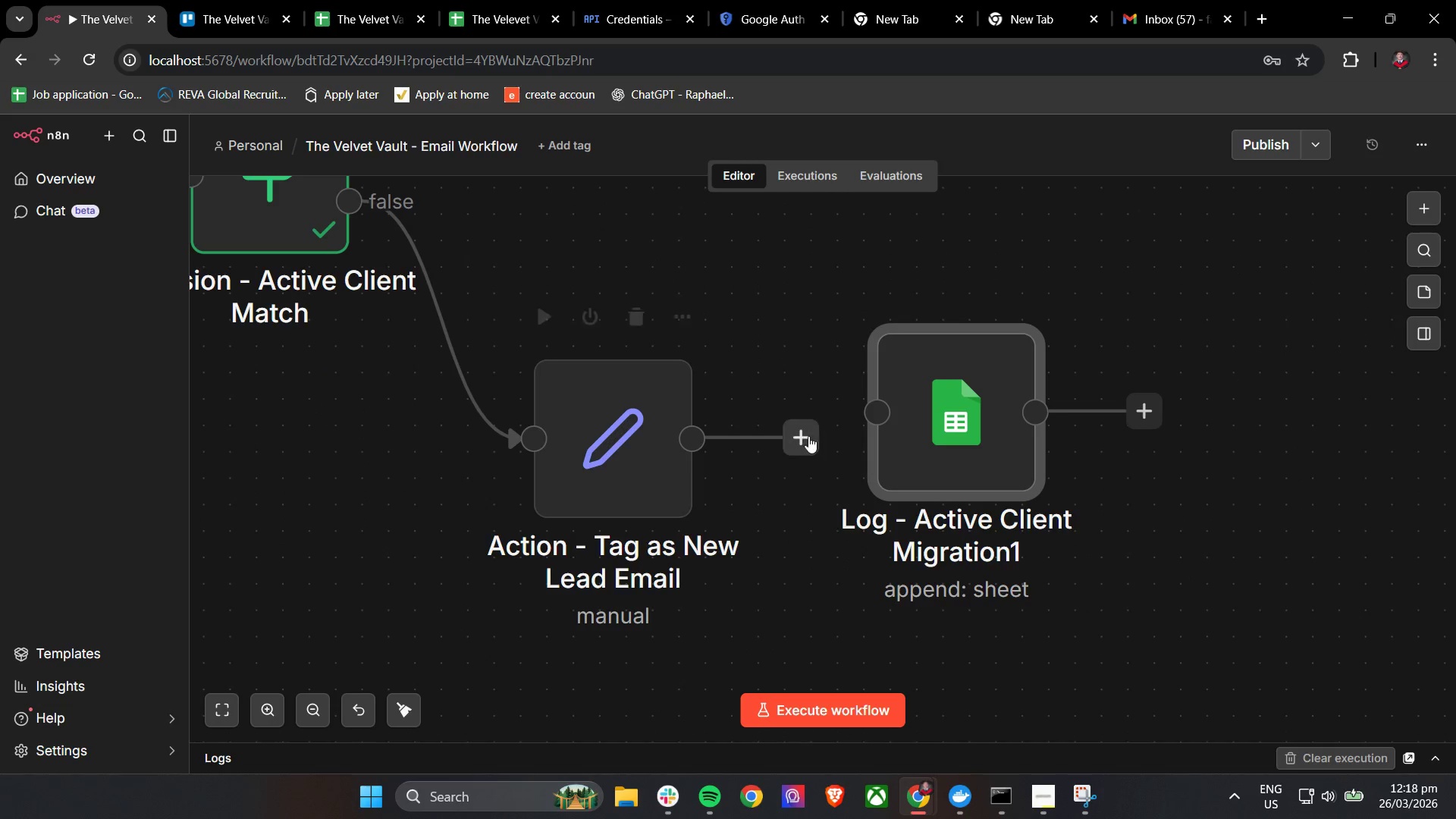 
left_click_drag(start_coordinate=[808, 438], to_coordinate=[866, 402])
 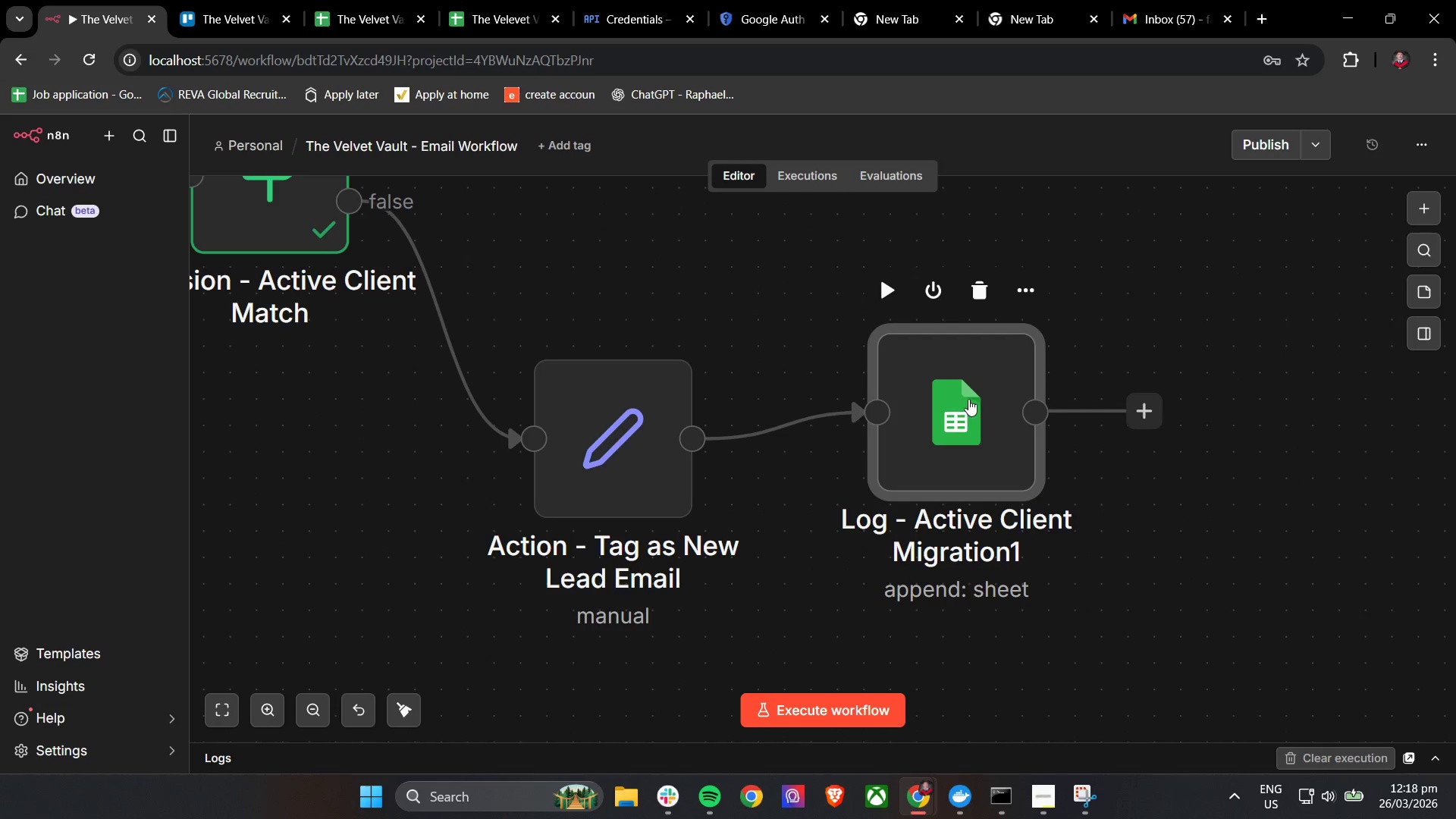 
left_click_drag(start_coordinate=[970, 399], to_coordinate=[959, 425])
 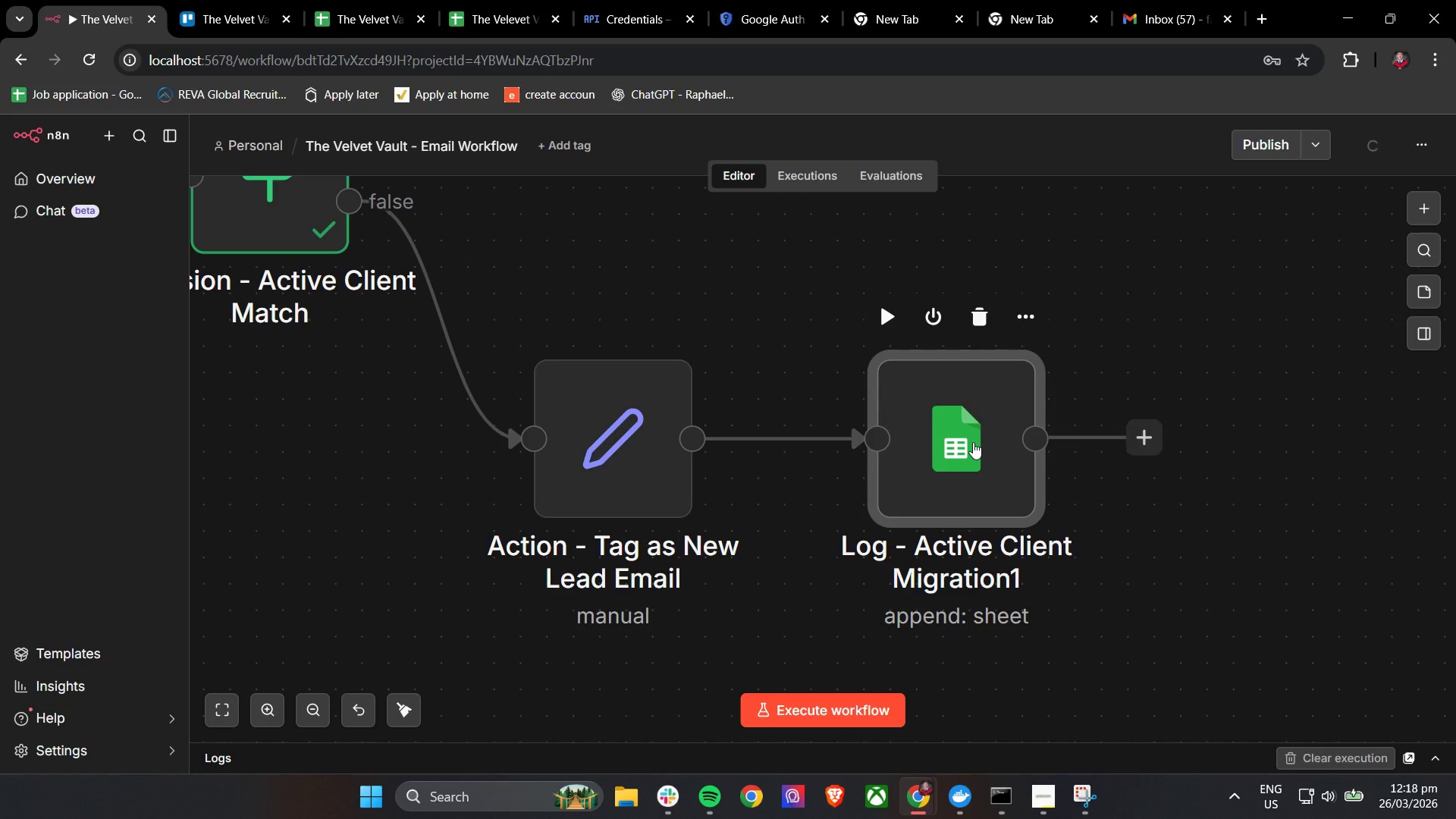 
double_click([973, 442])
 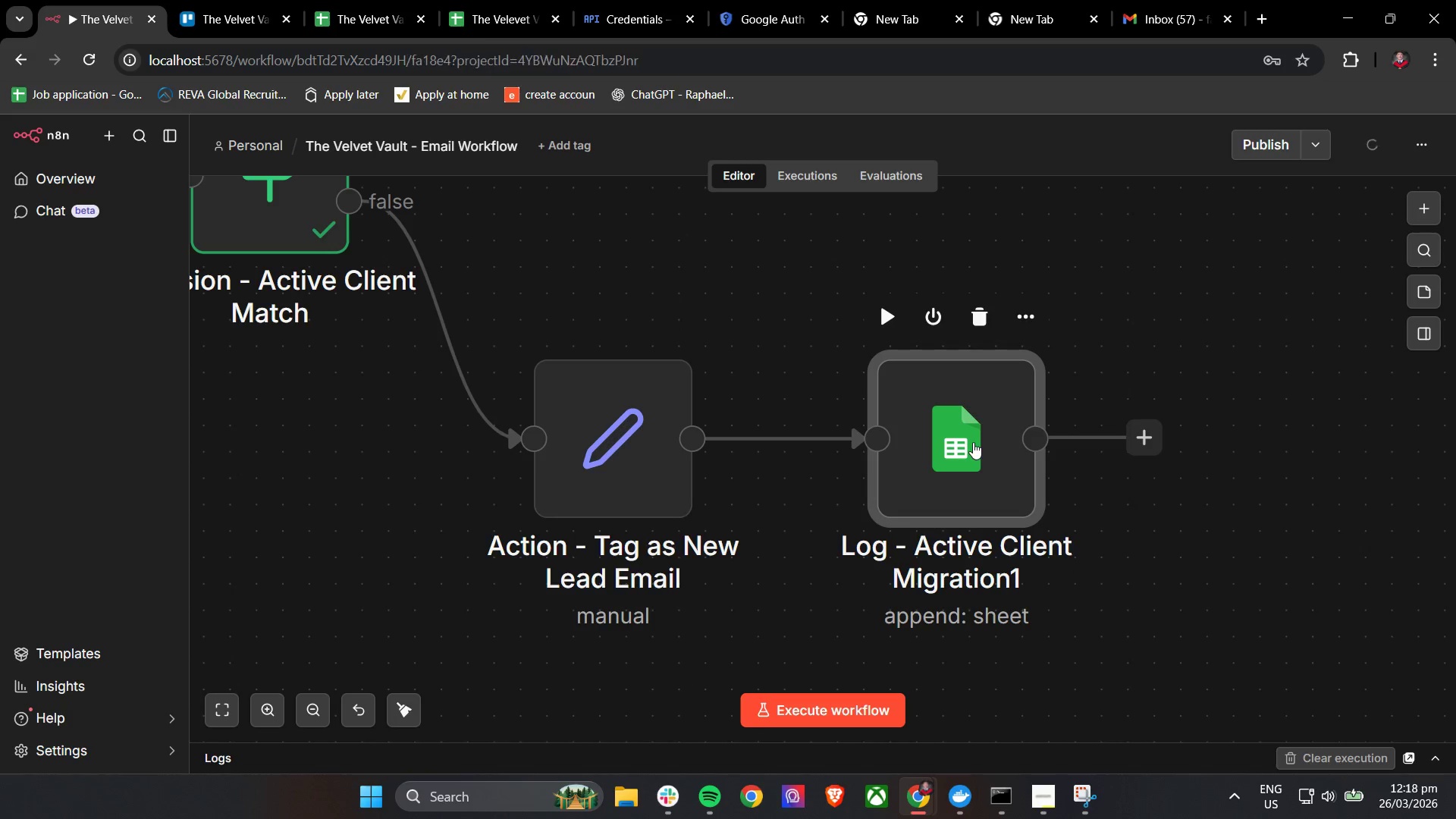 
left_click([974, 442])
 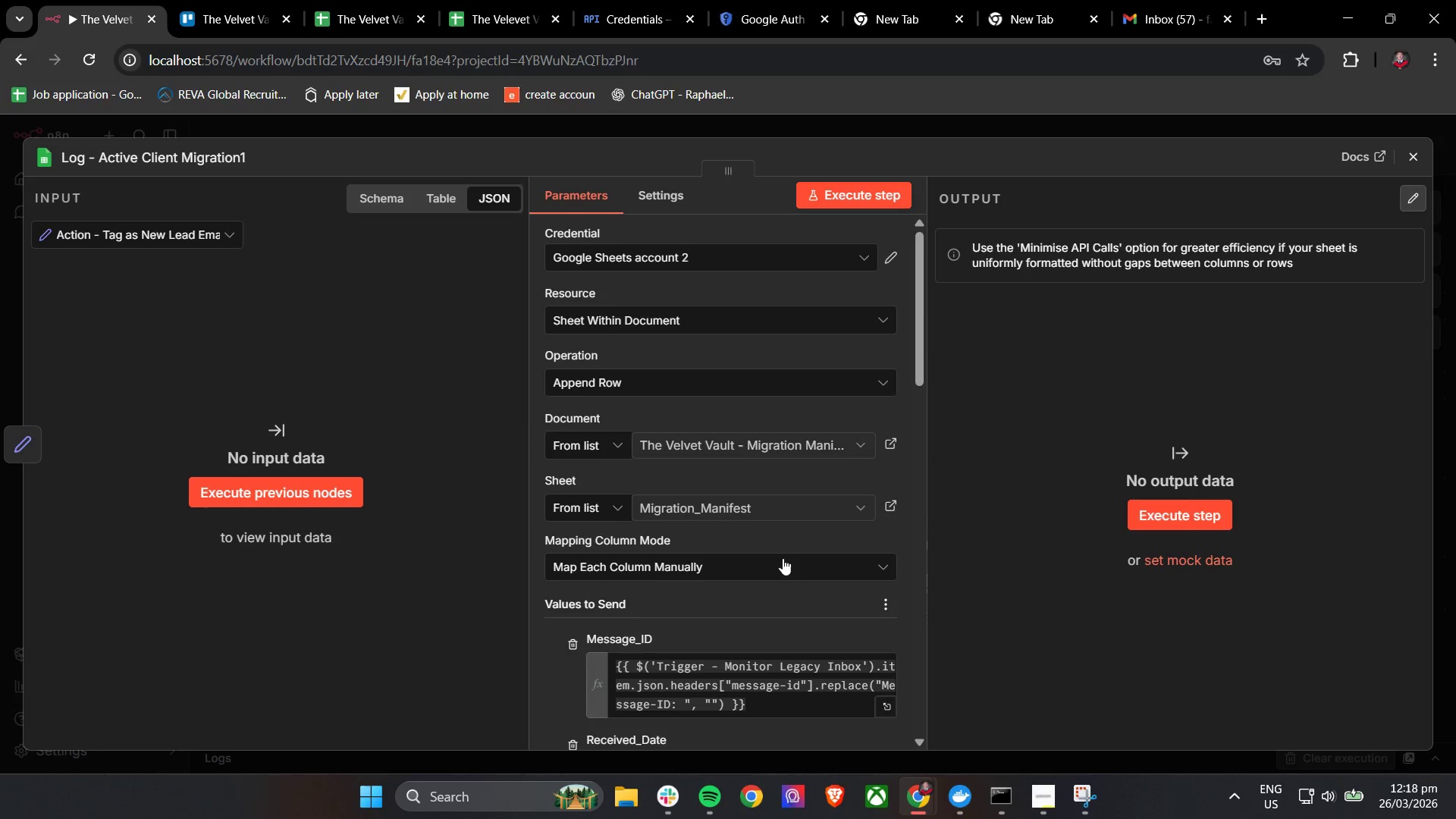 
scroll: coordinate [786, 552], scroll_direction: down, amount: 4.0
 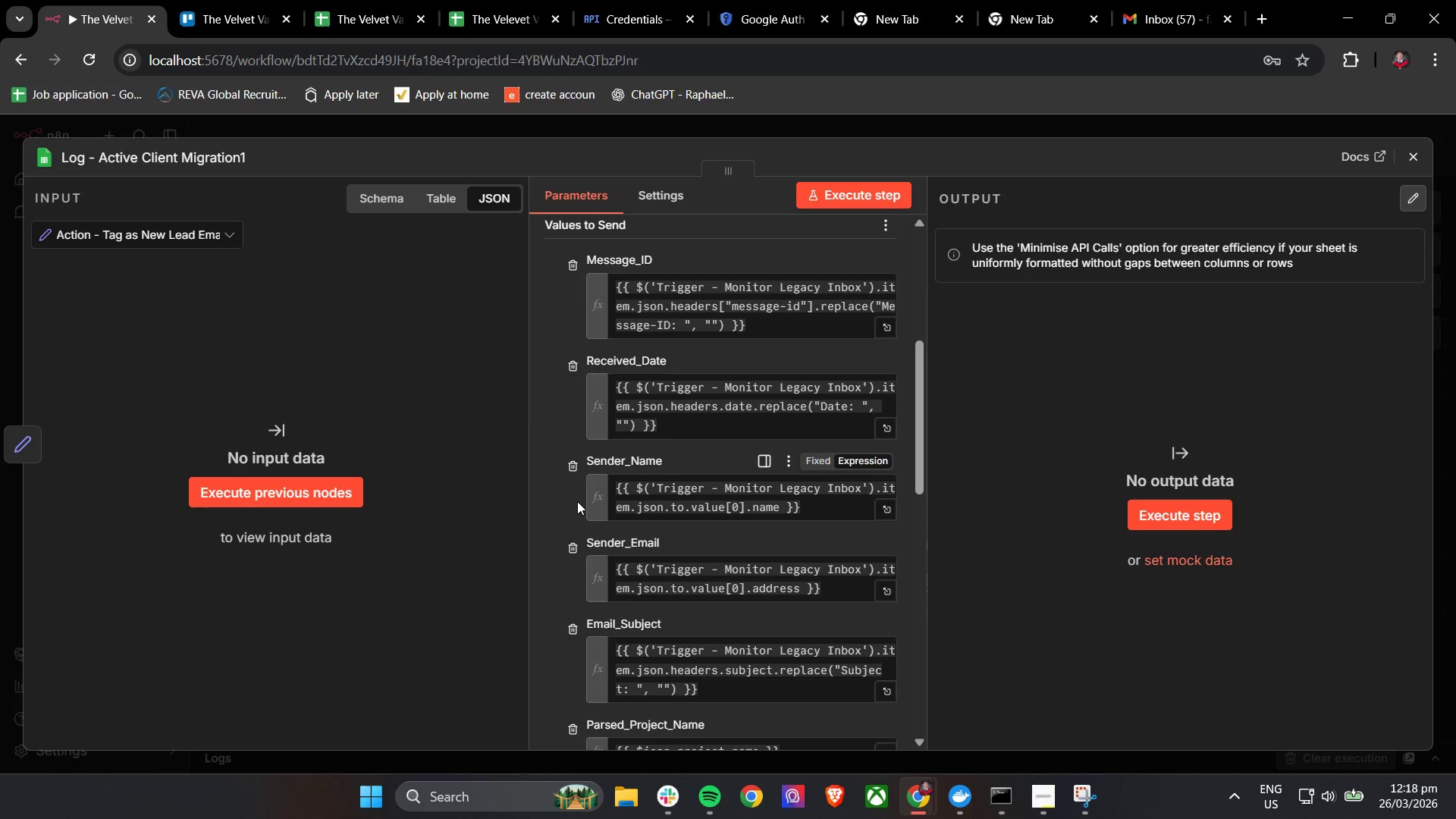 
left_click_drag(start_coordinate=[561, 499], to_coordinate=[561, 494])
 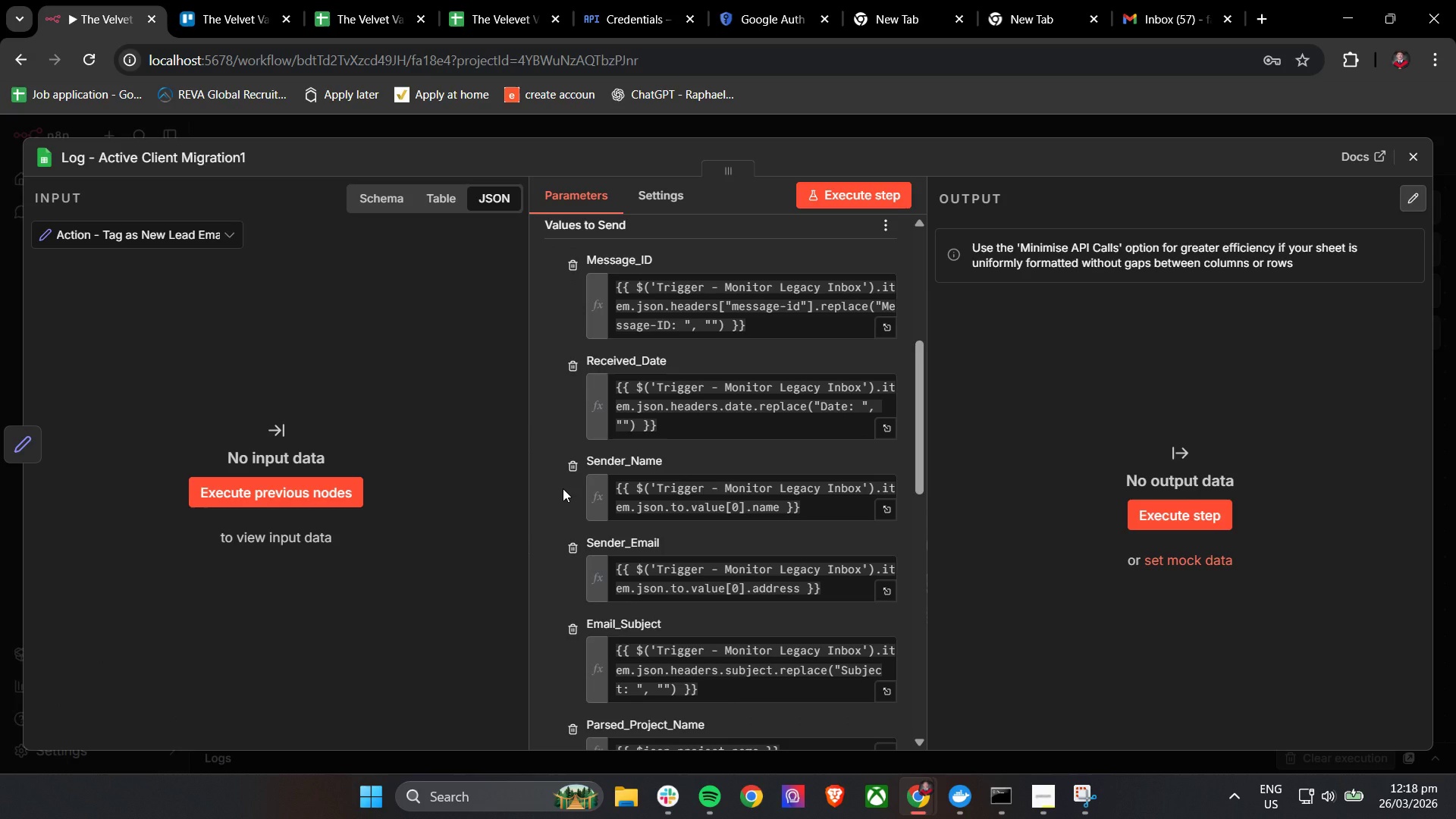 
scroll: coordinate [563, 488], scroll_direction: down, amount: 2.0
 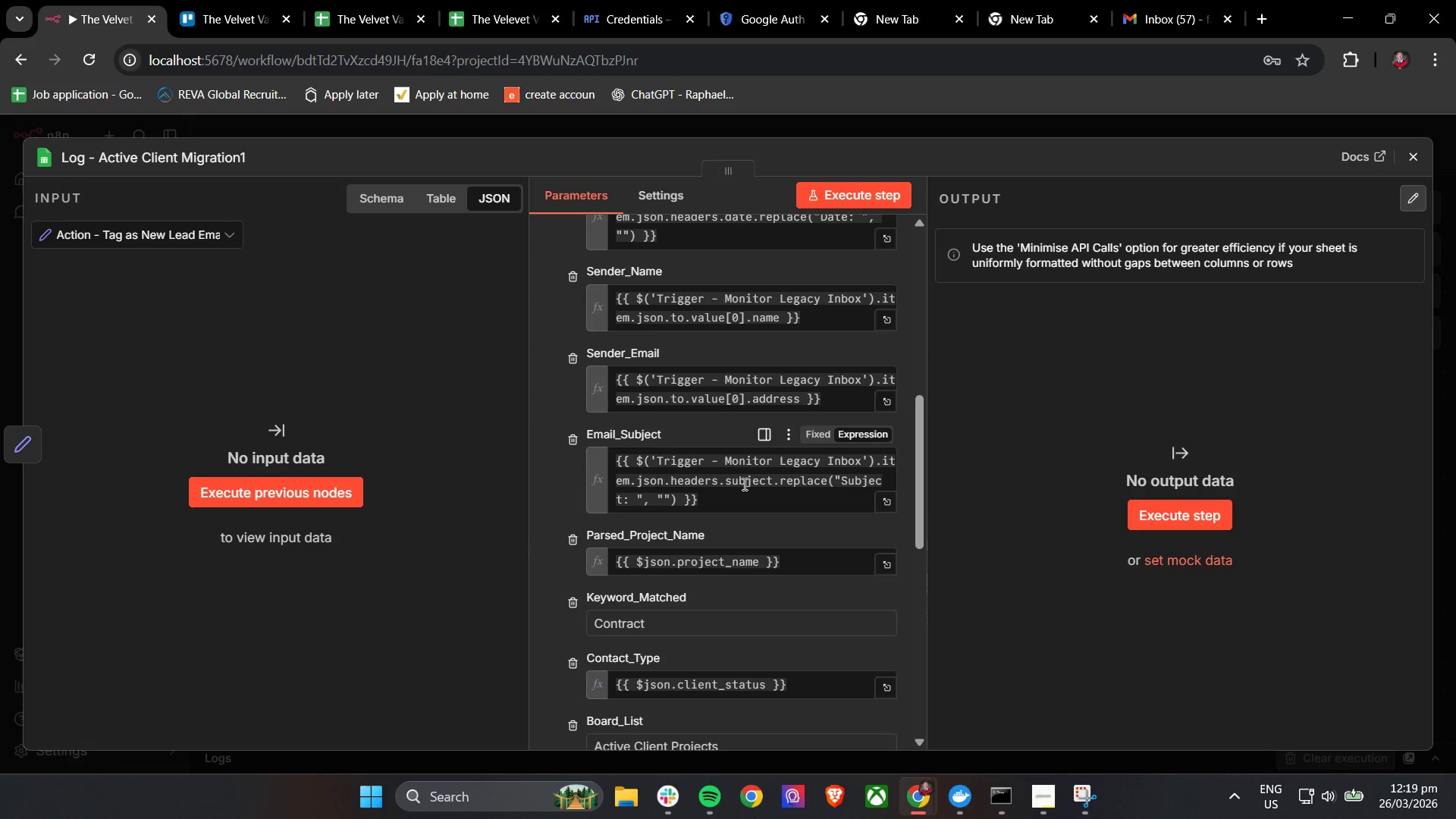 
wait(16.96)
 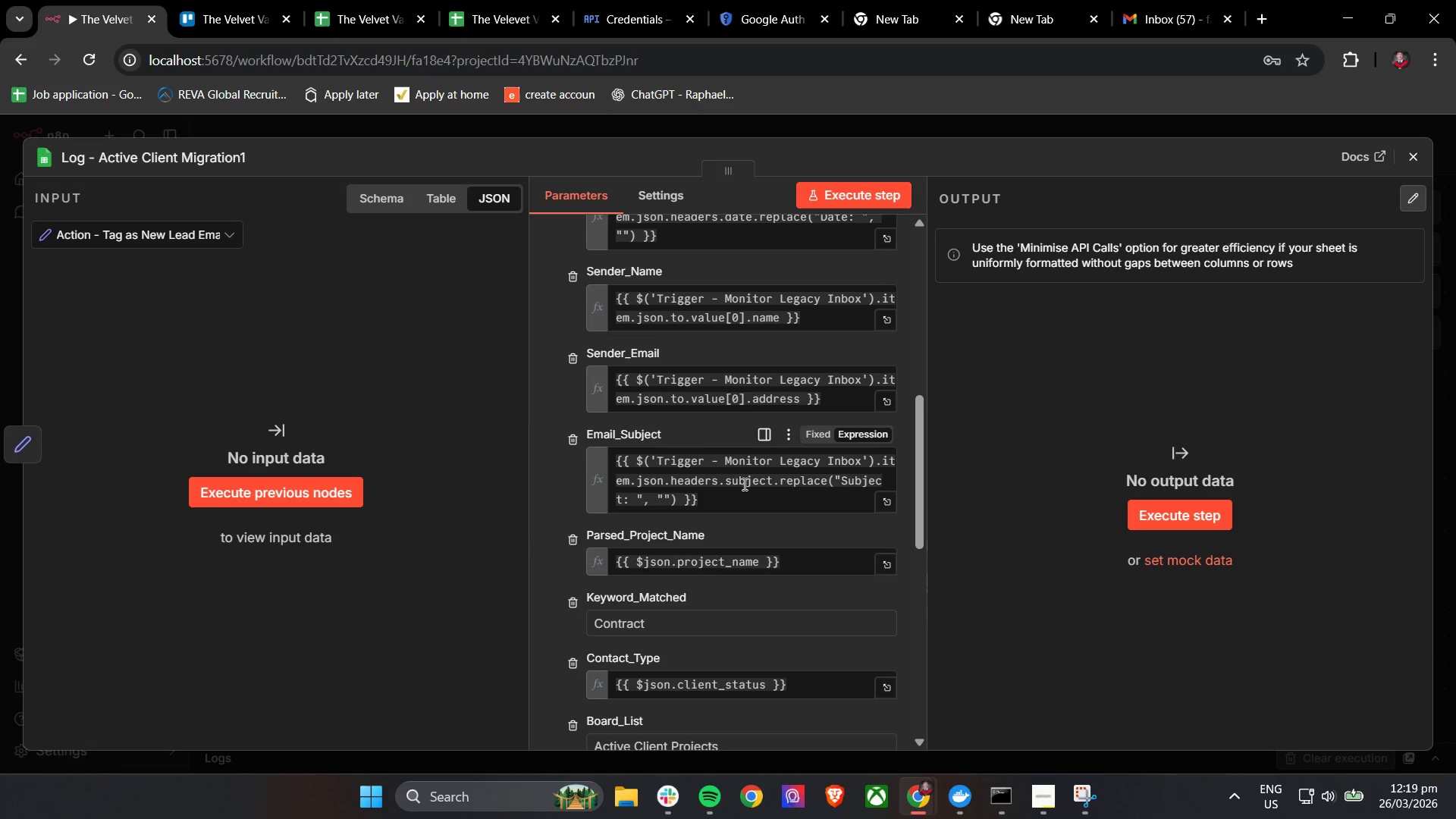 
left_click([123, 541])
 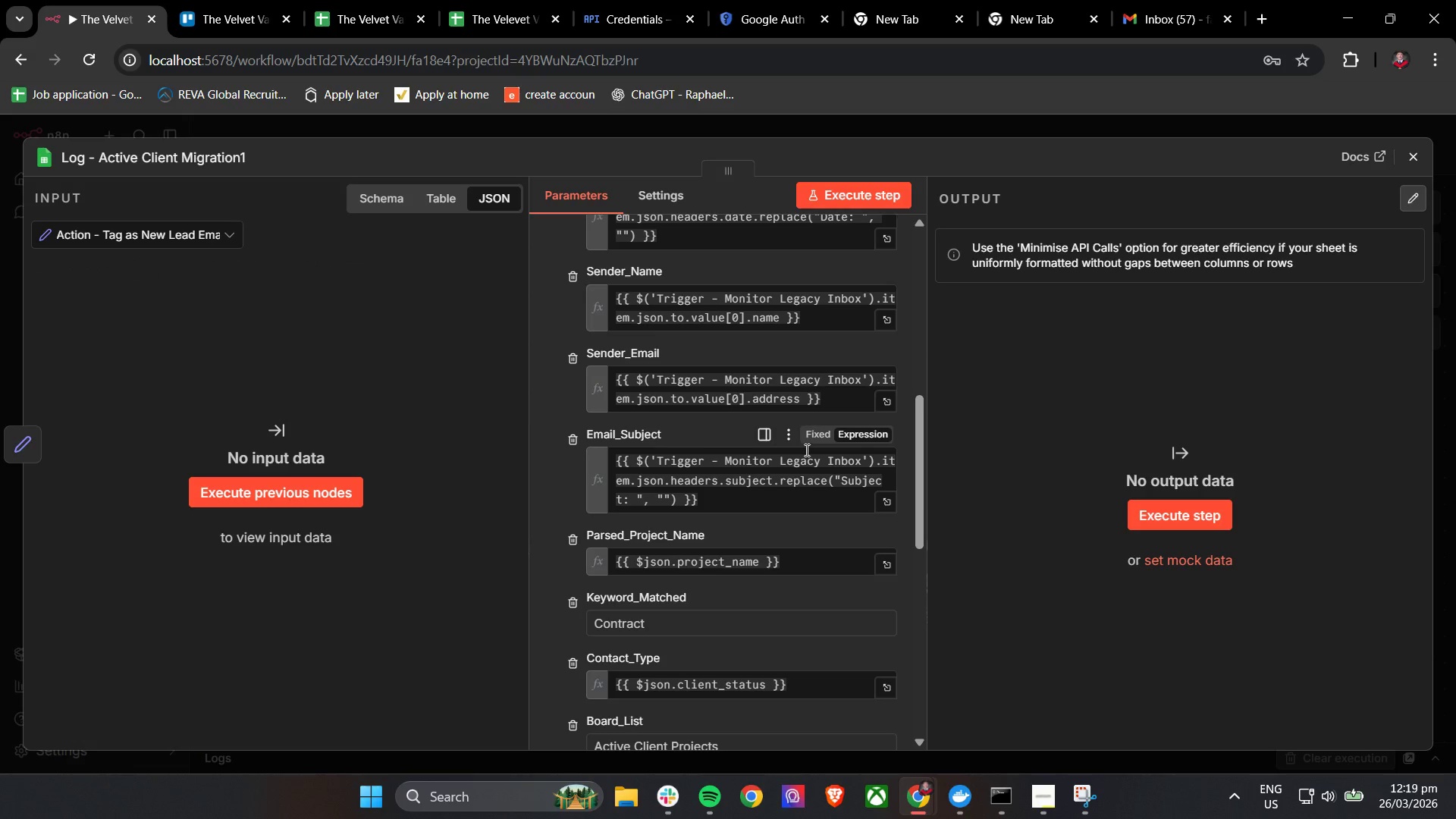 
scroll: coordinate [799, 457], scroll_direction: down, amount: 2.0
 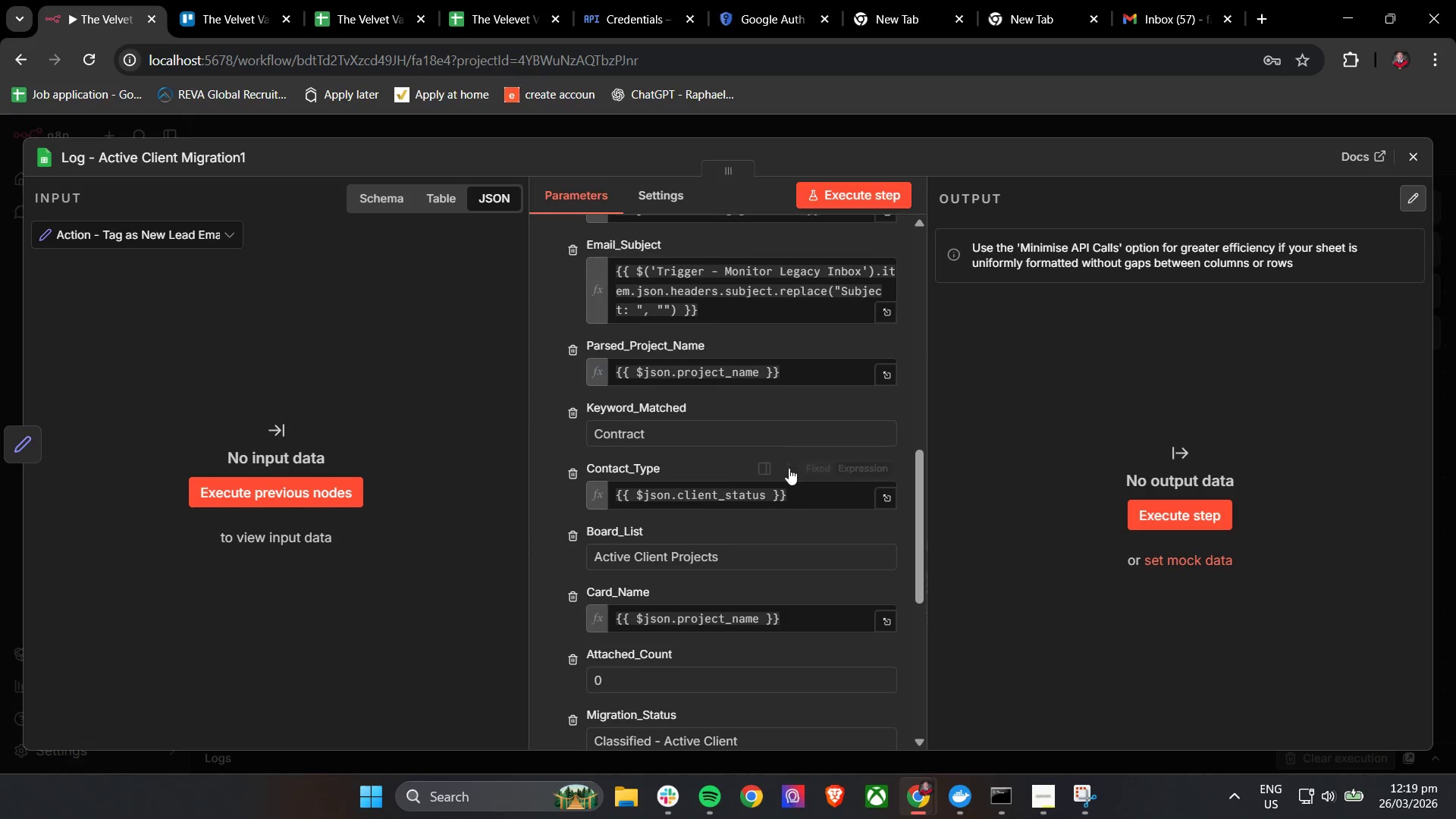 
wait(6.11)
 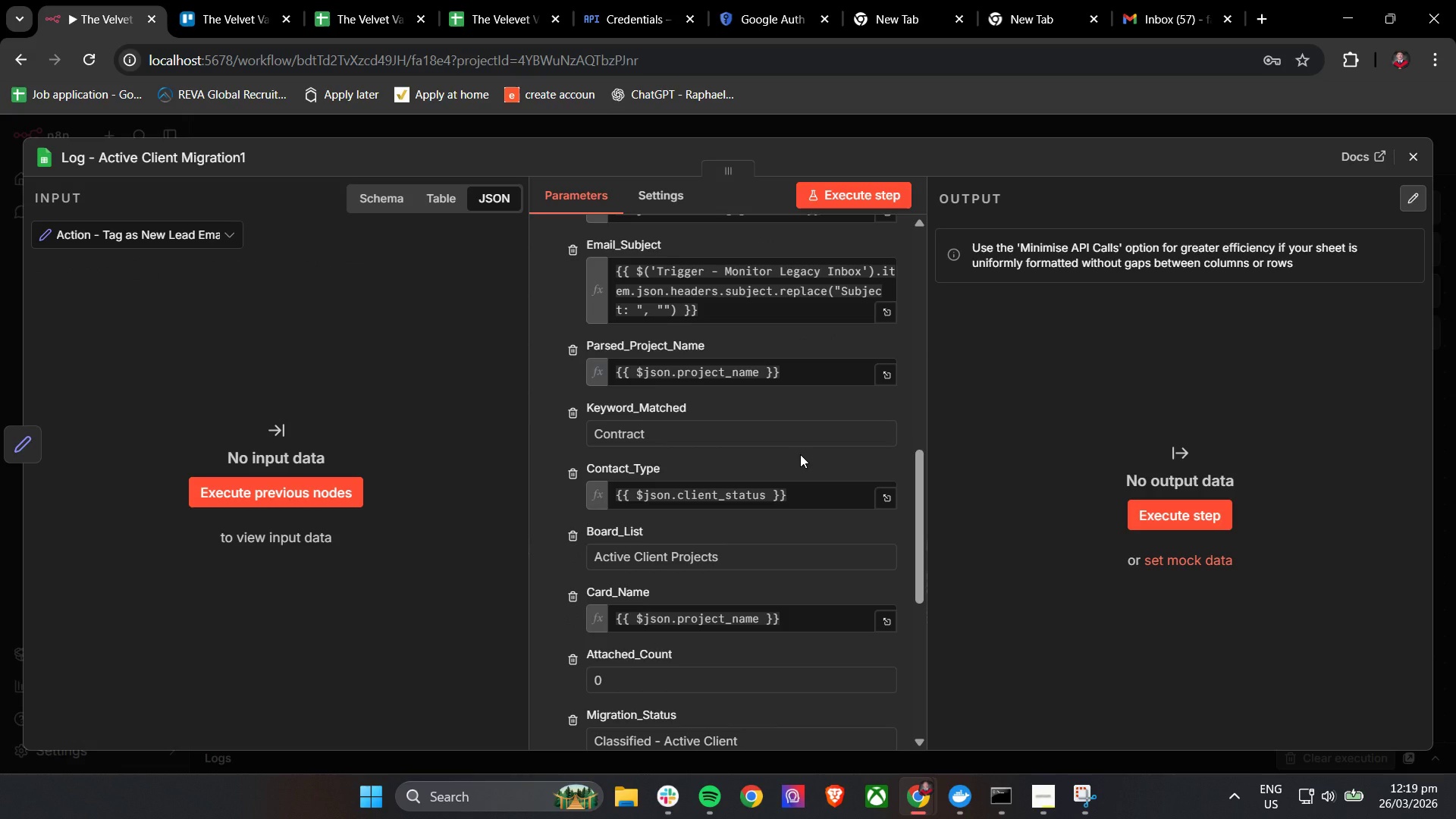 
scroll: coordinate [613, 516], scroll_direction: down, amount: 2.0
 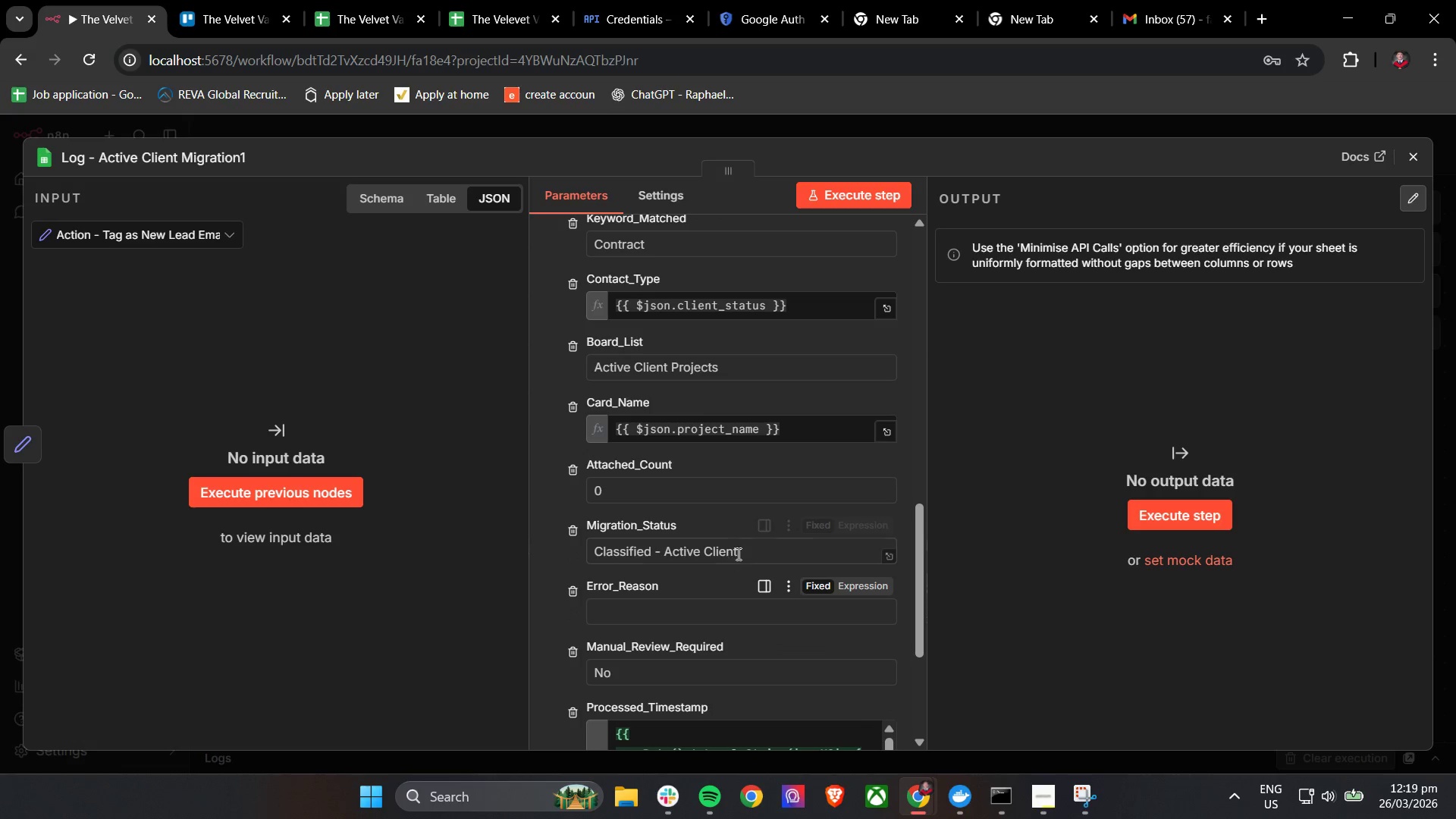 
left_click([748, 549])
 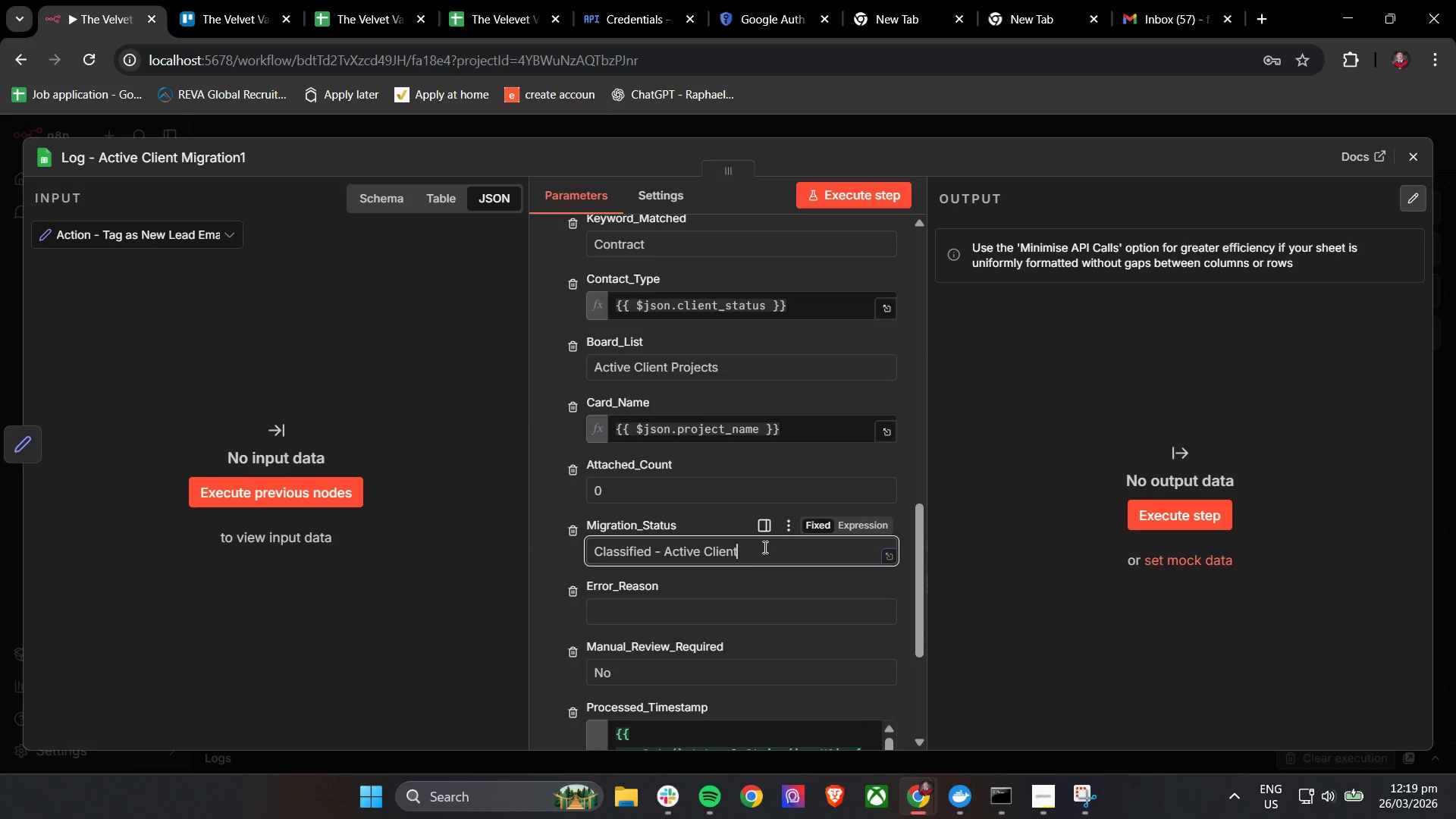 
left_click_drag(start_coordinate=[765, 544], to_coordinate=[663, 549])
 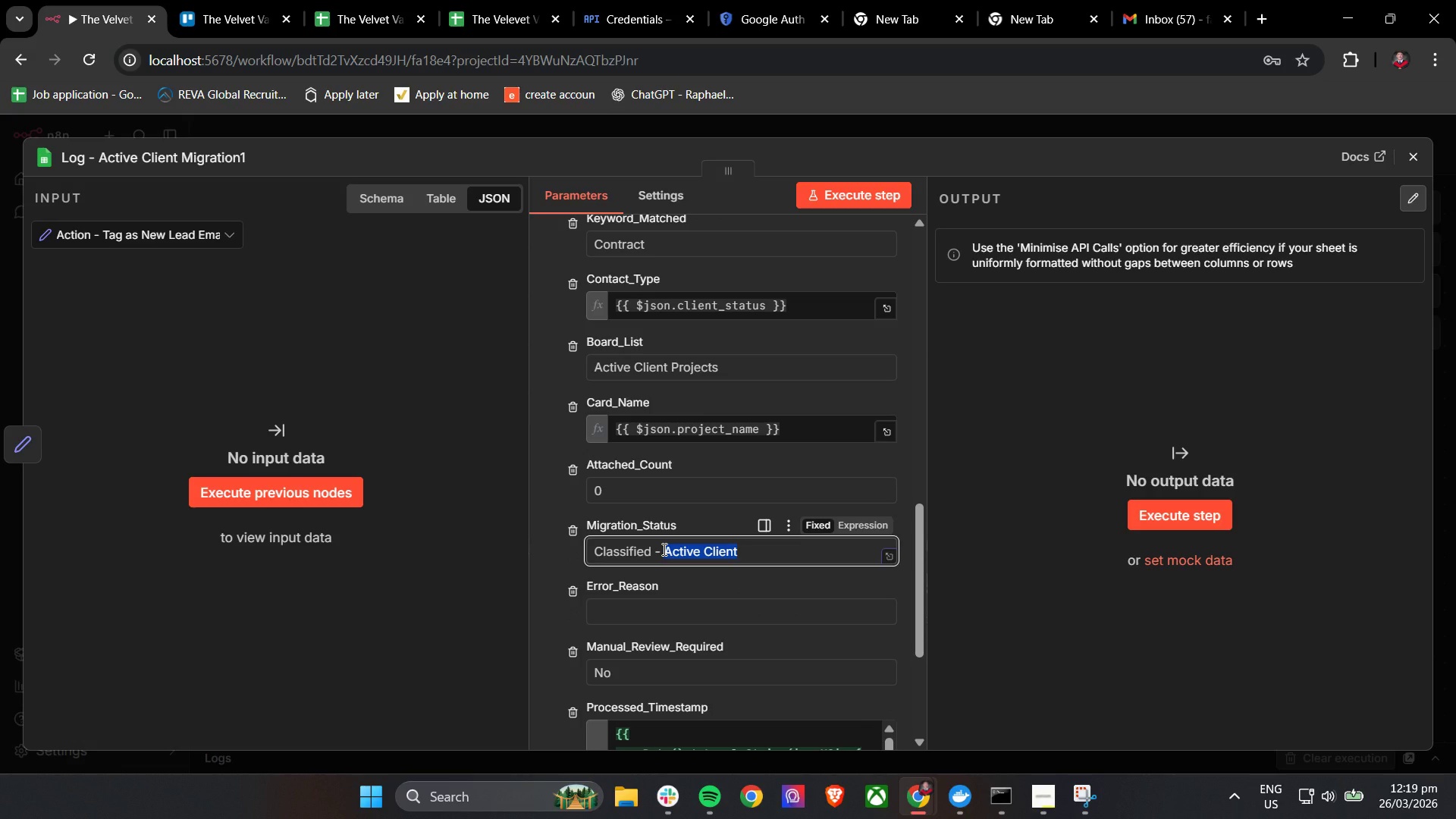 
type(New Leasd)
key(Backspace)
key(Backspace)
type(ds)
 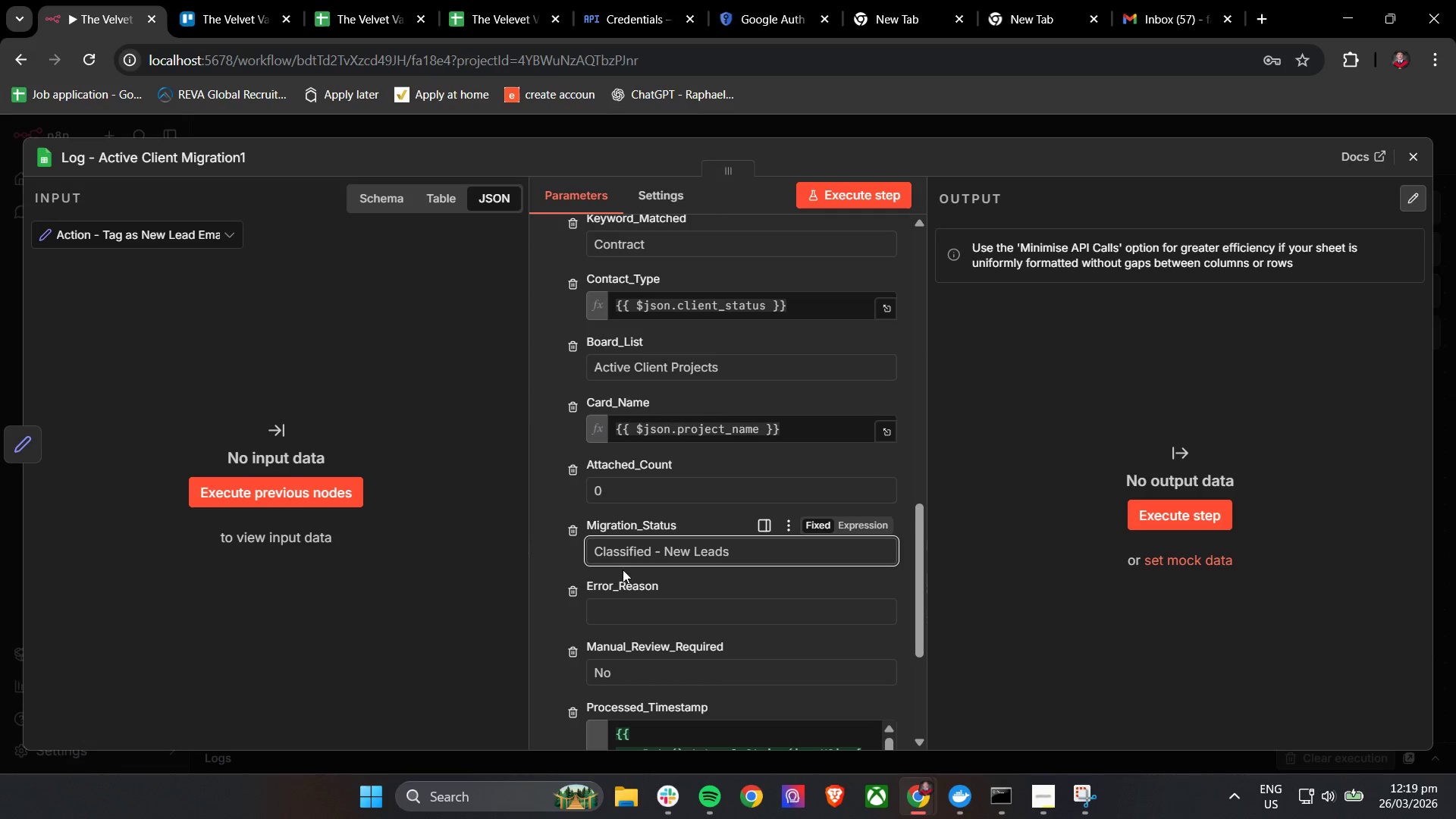 
left_click([529, 492])
 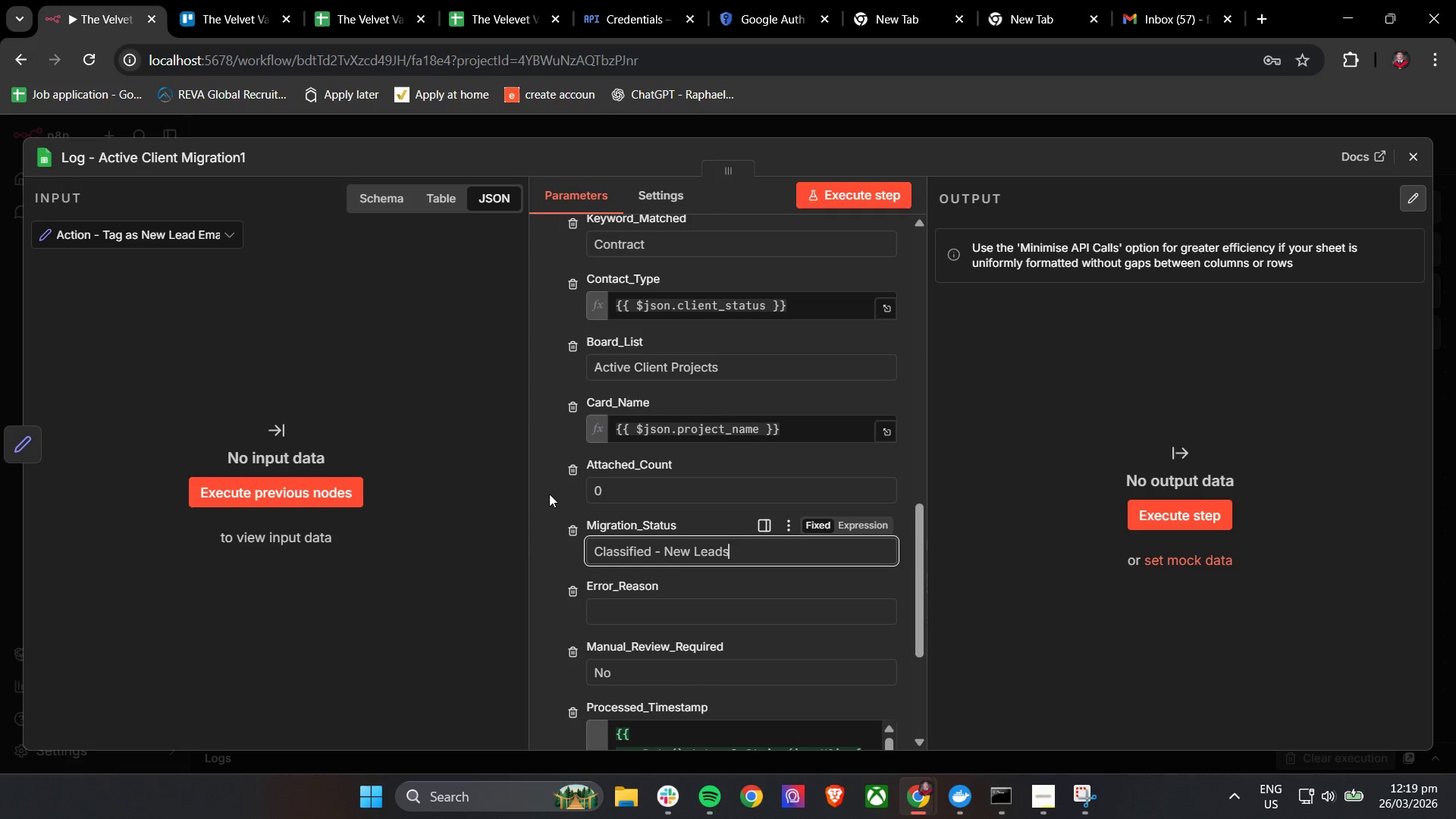 
left_click([550, 494])
 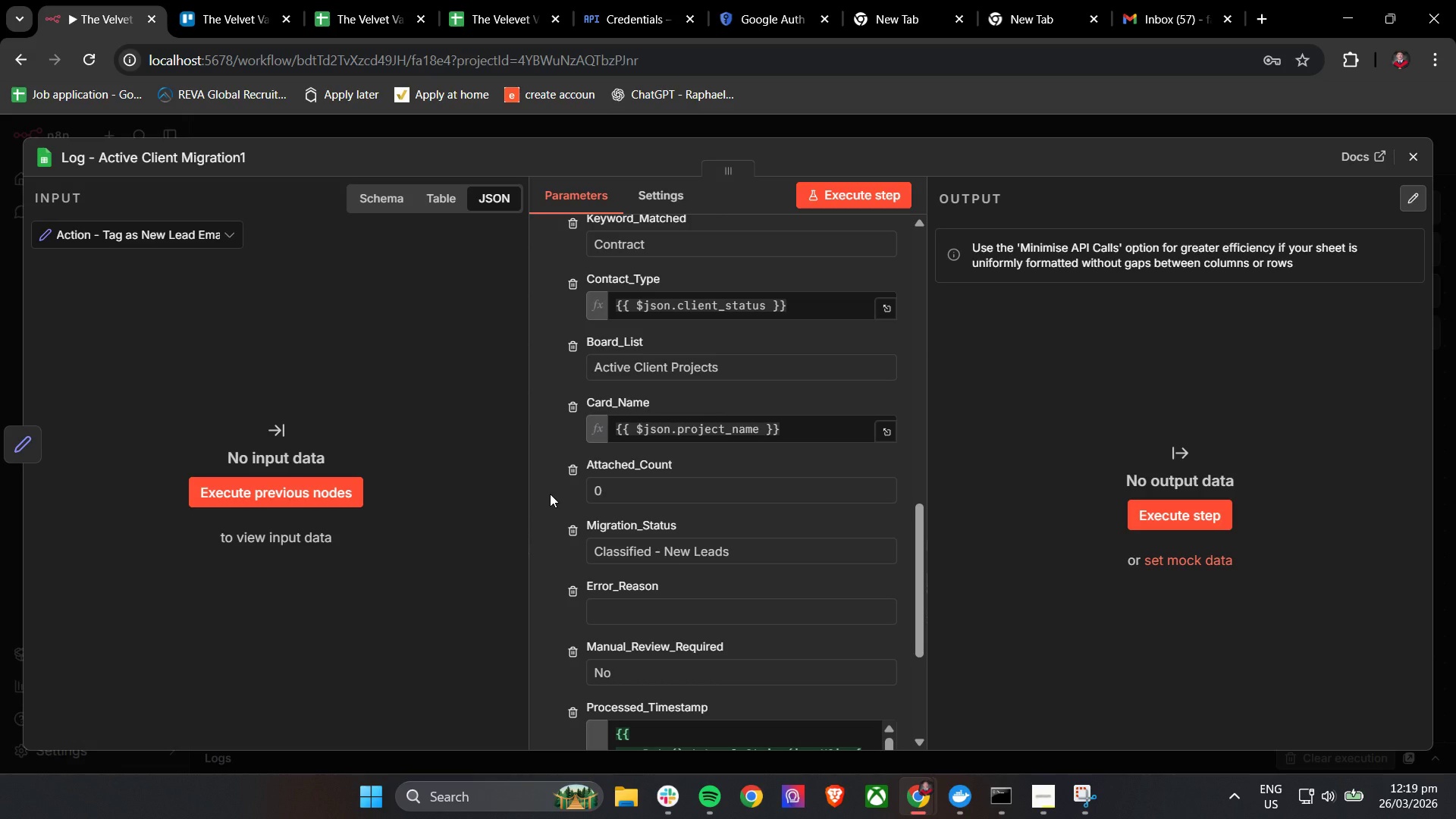 
scroll: coordinate [622, 673], scroll_direction: down, amount: 2.0
 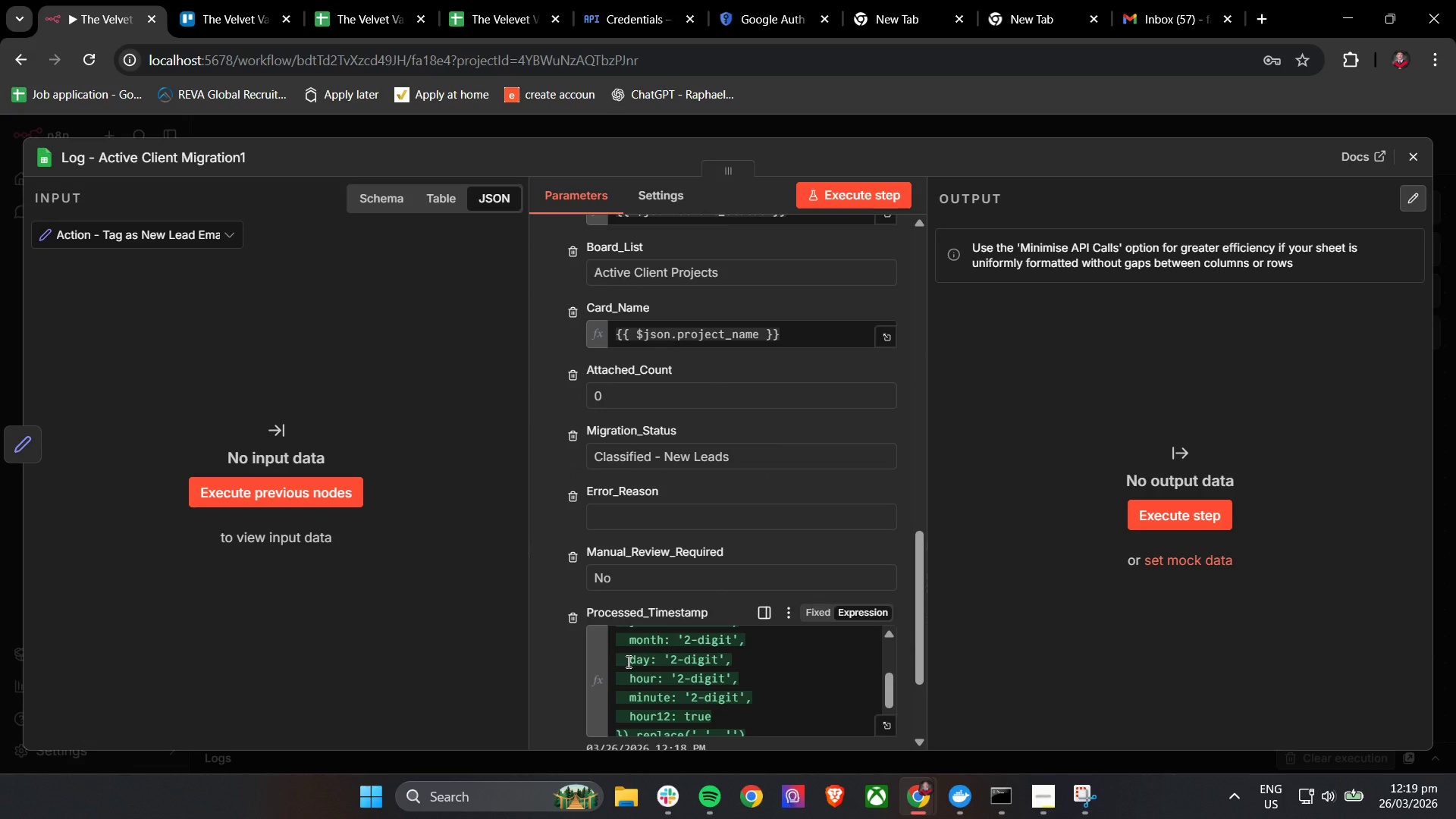 
scroll: coordinate [571, 509], scroll_direction: up, amount: 12.0
 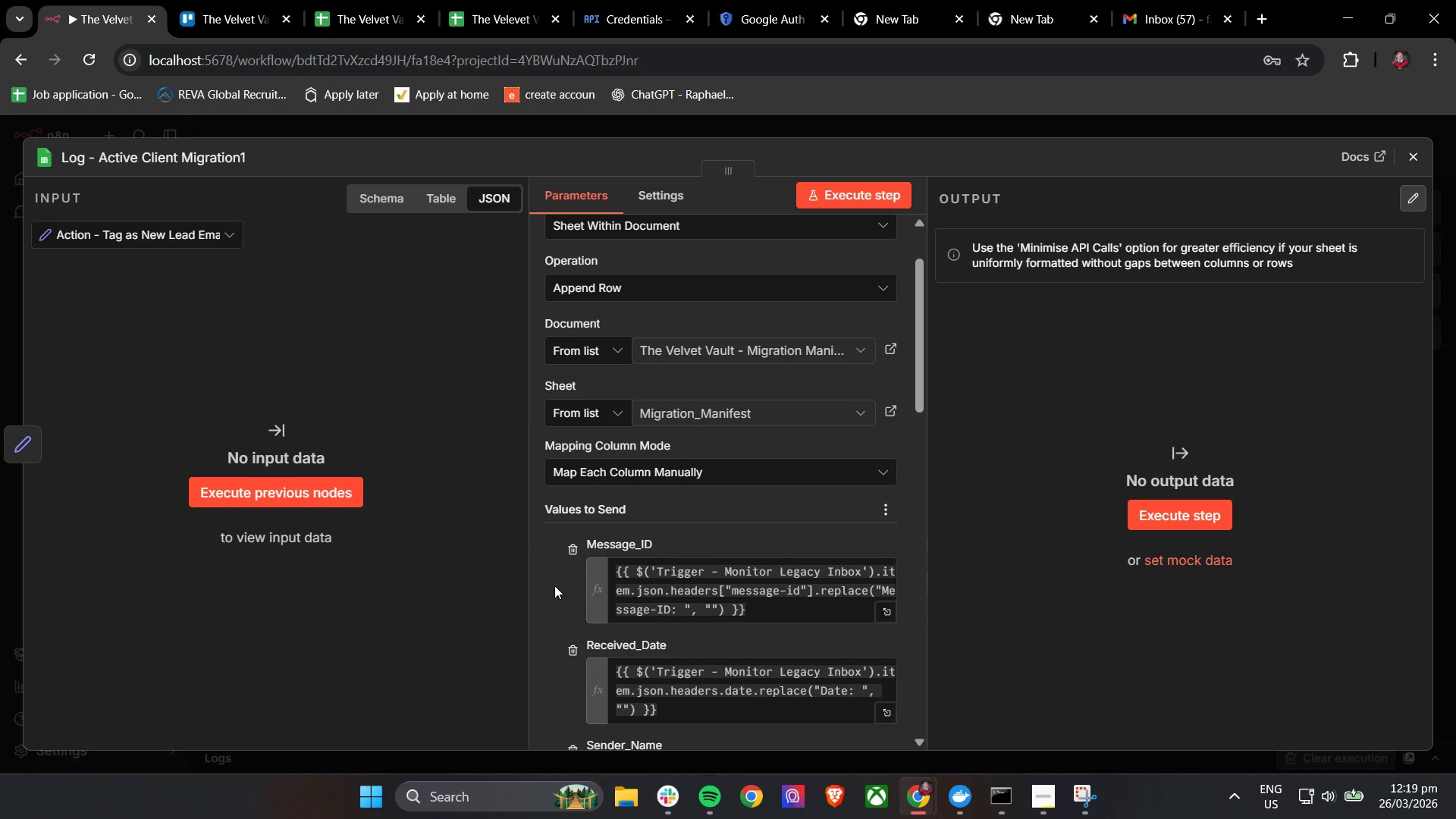 
scroll: coordinate [554, 579], scroll_direction: down, amount: 3.0
 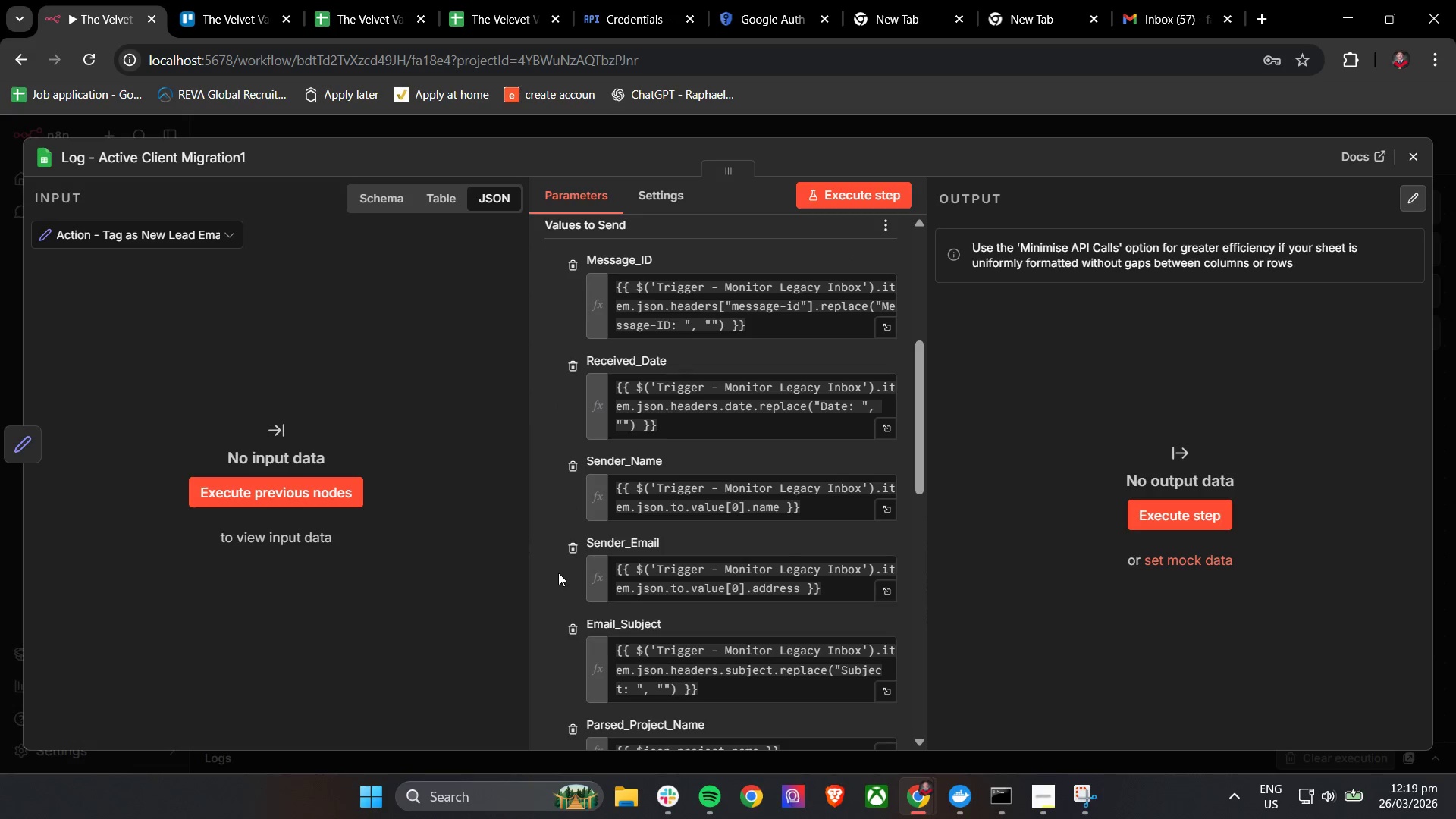 
mouse_move([610, 568])
 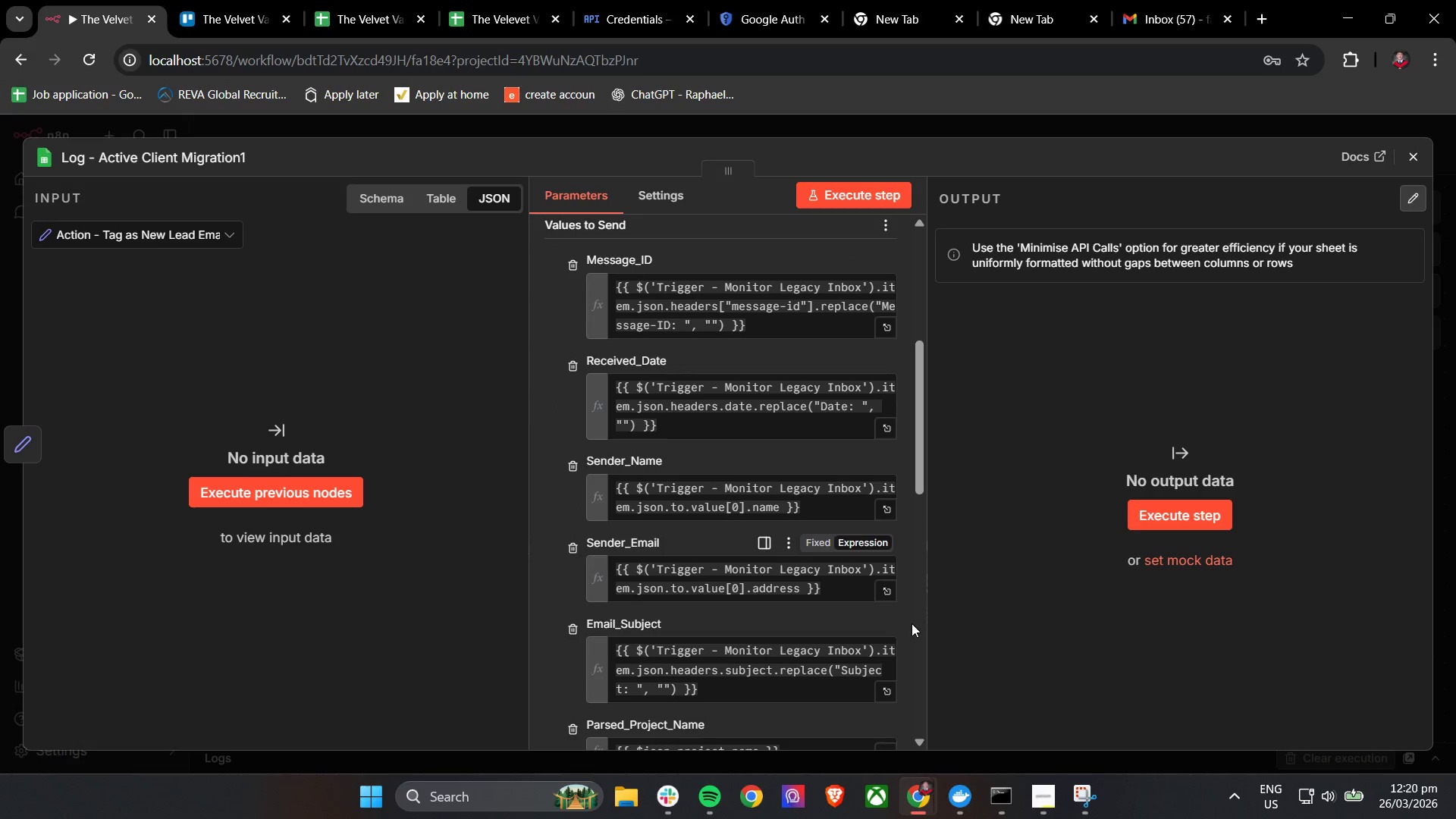 
left_click([912, 623])
 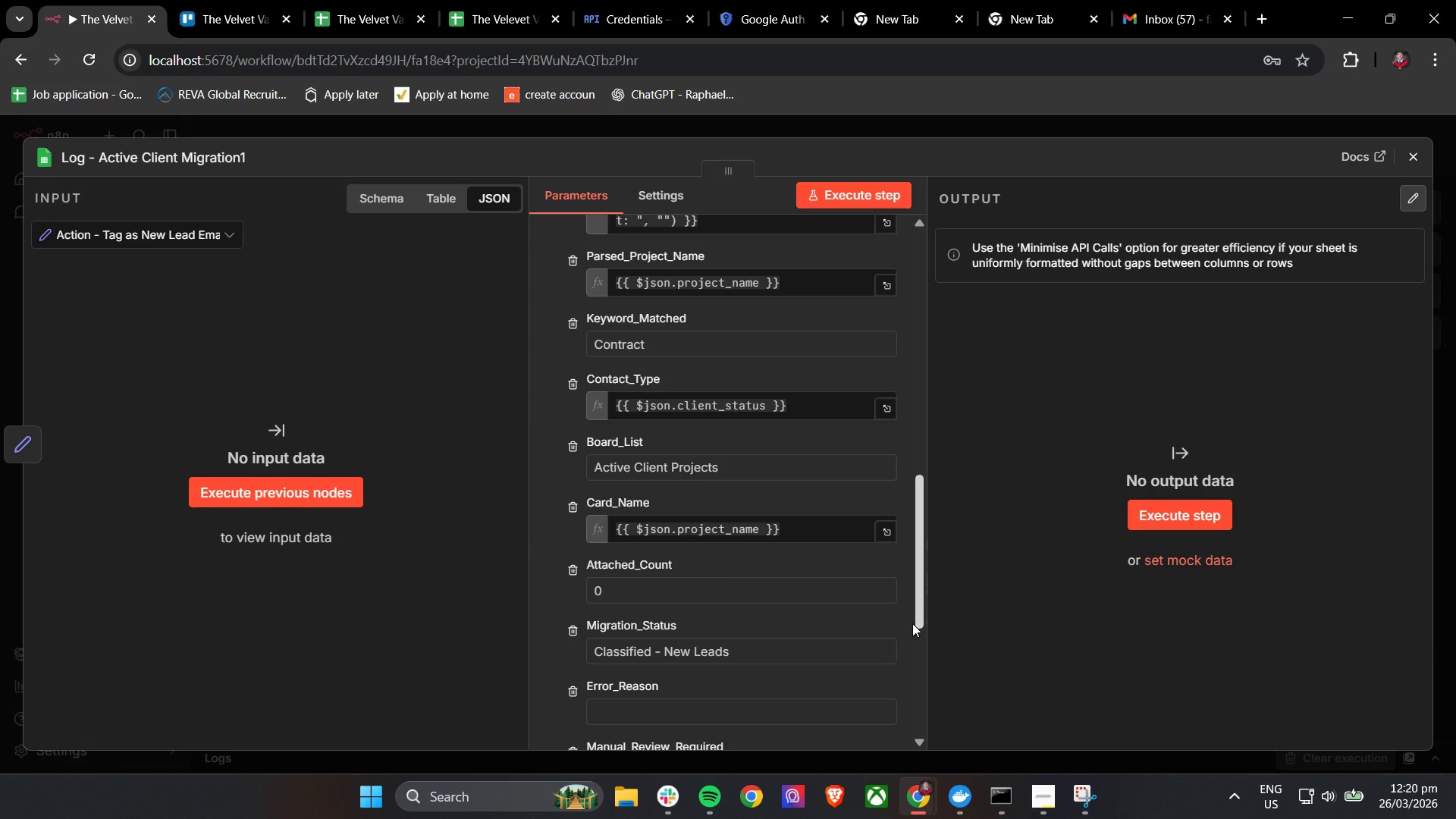 
scroll: coordinate [912, 623], scroll_direction: up, amount: 6.0
 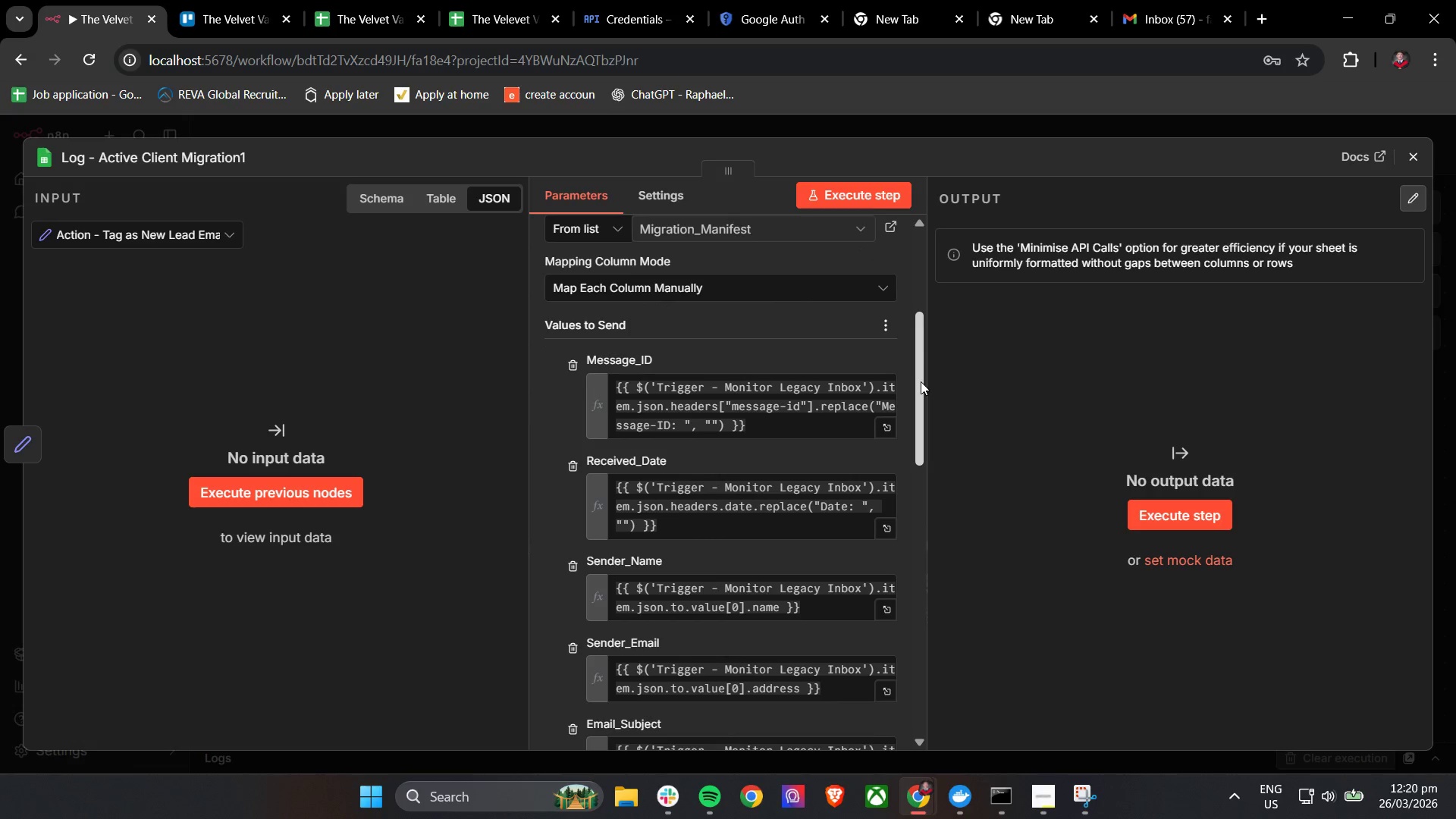 
left_click_drag(start_coordinate=[918, 381], to_coordinate=[917, 407])
 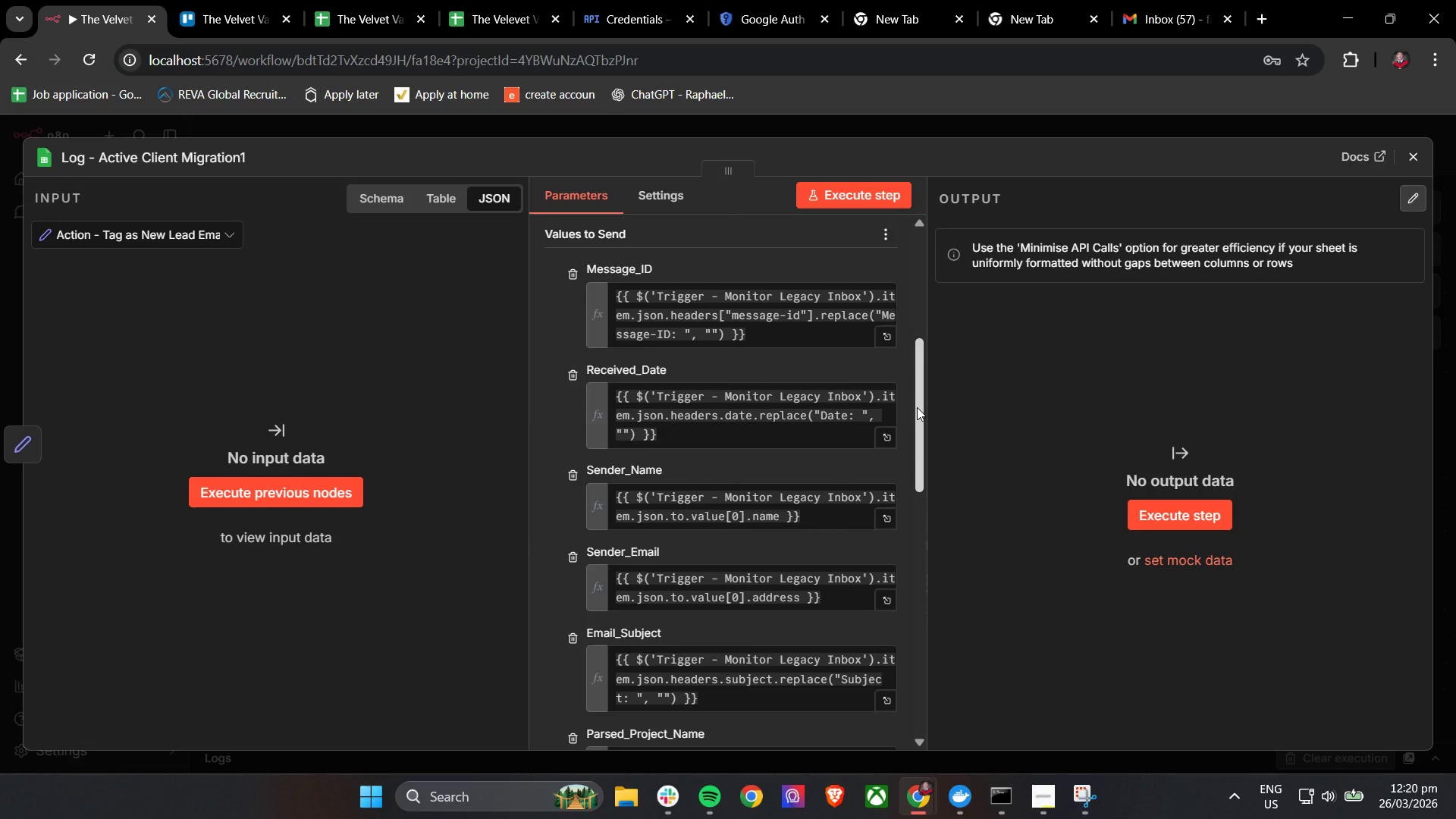 
wait(6.72)
 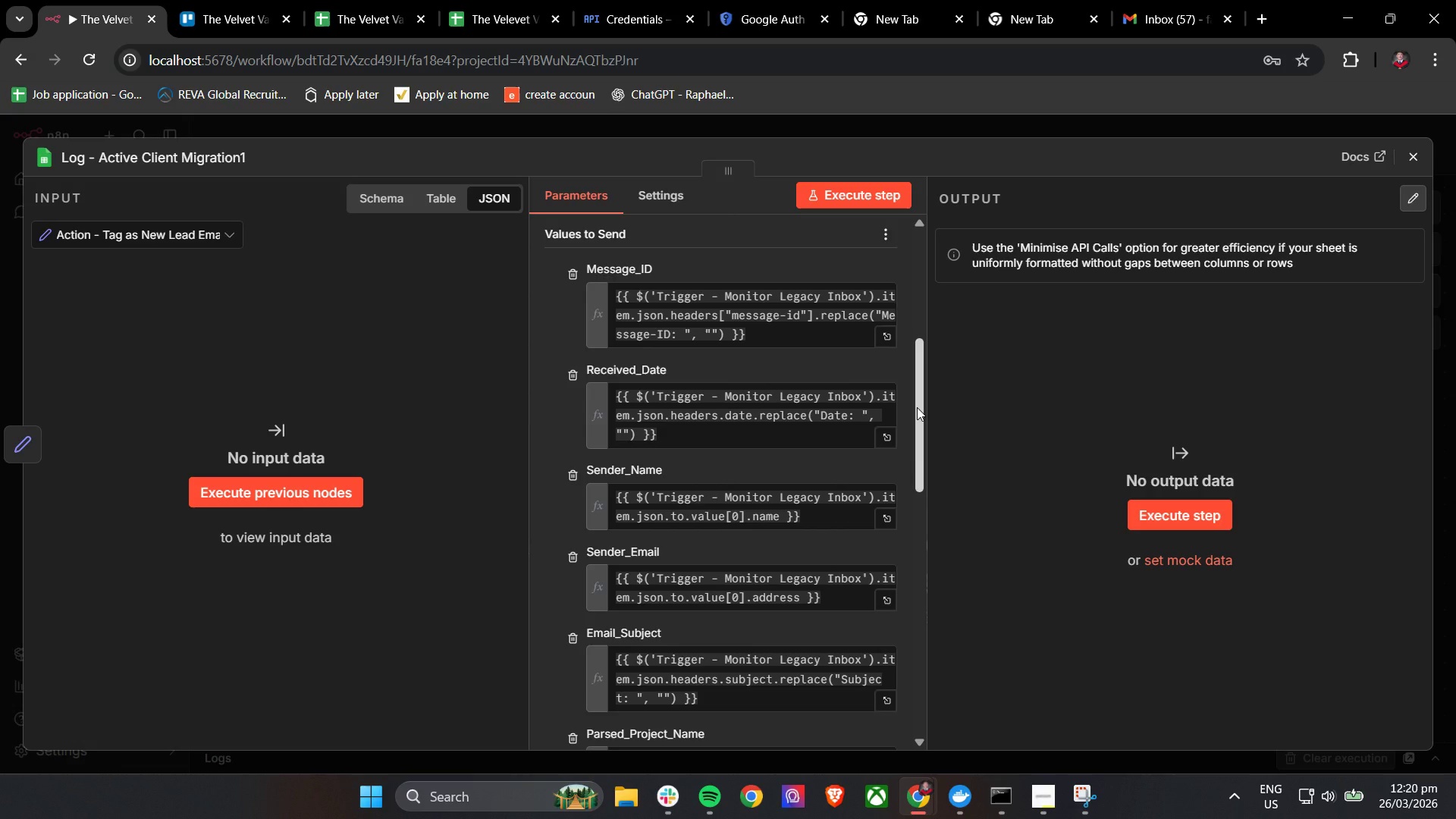 
left_click_drag(start_coordinate=[919, 393], to_coordinate=[913, 535])
 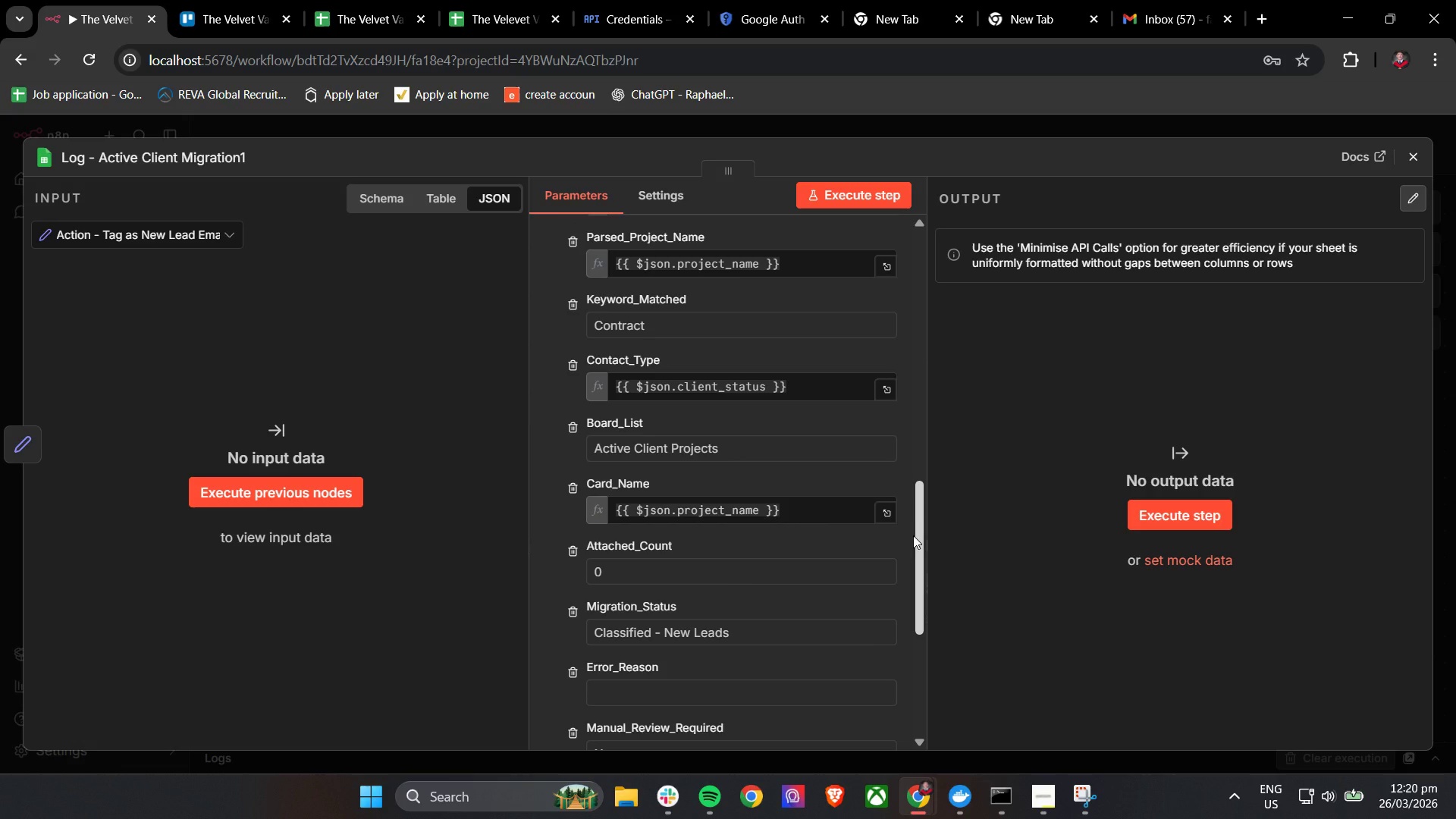 
wait(6.94)
 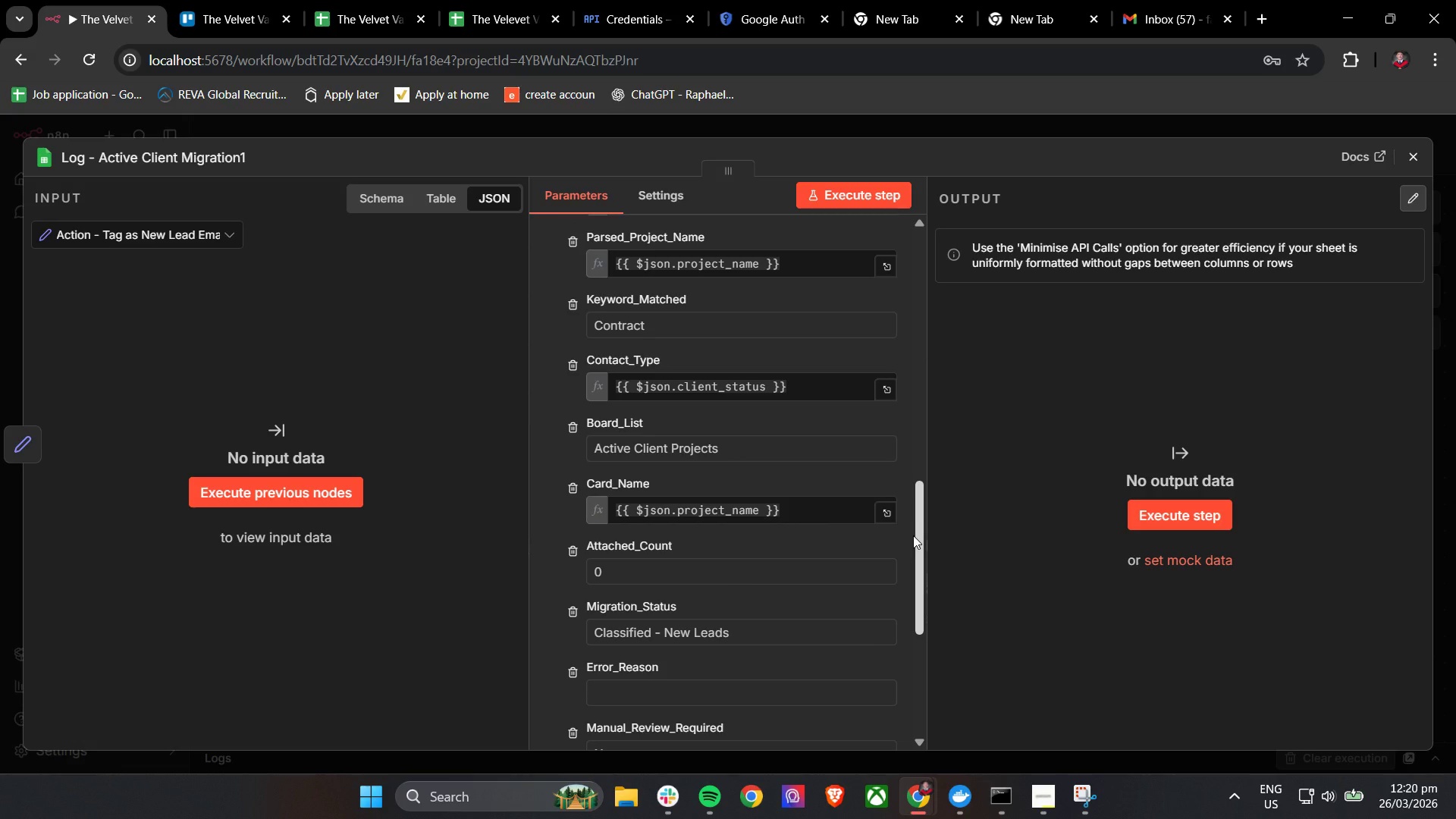 
left_click_drag(start_coordinate=[918, 535], to_coordinate=[918, 646])